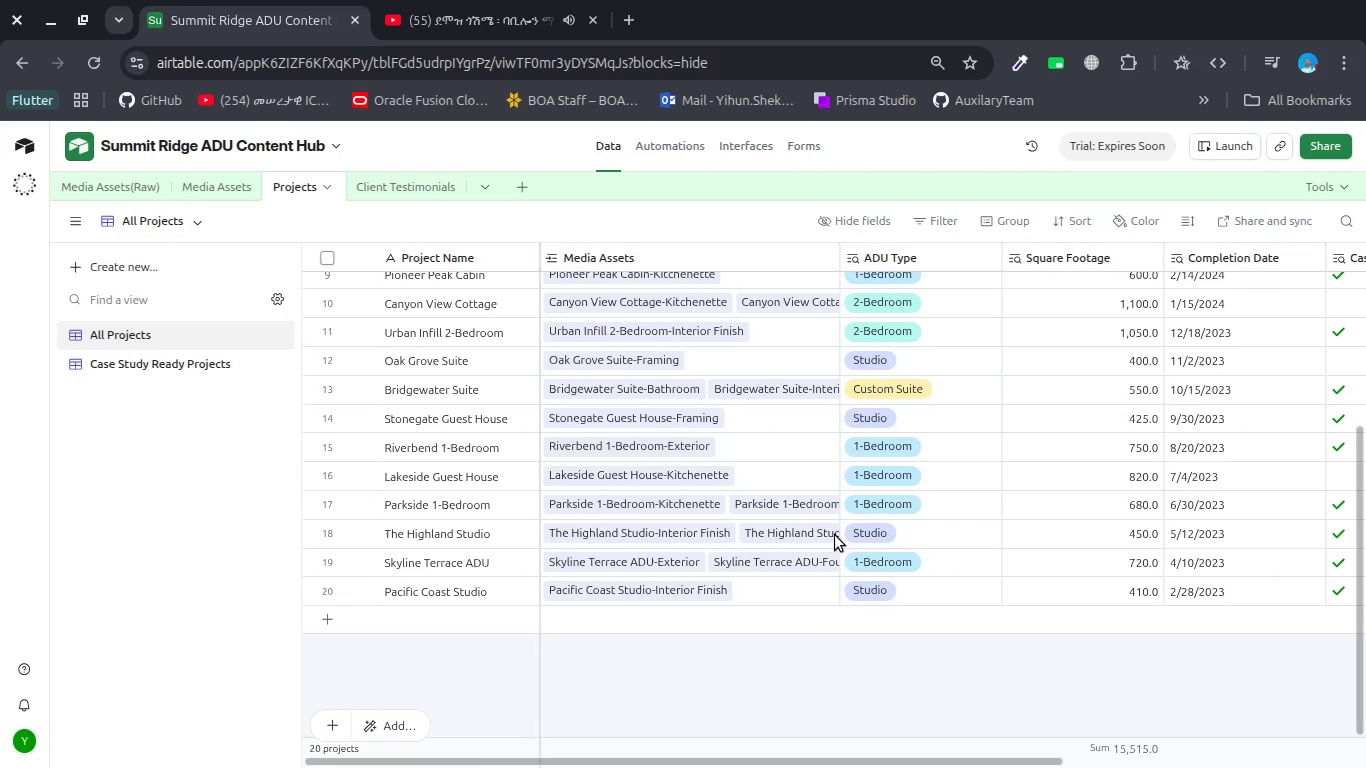 
wait(6.89)
 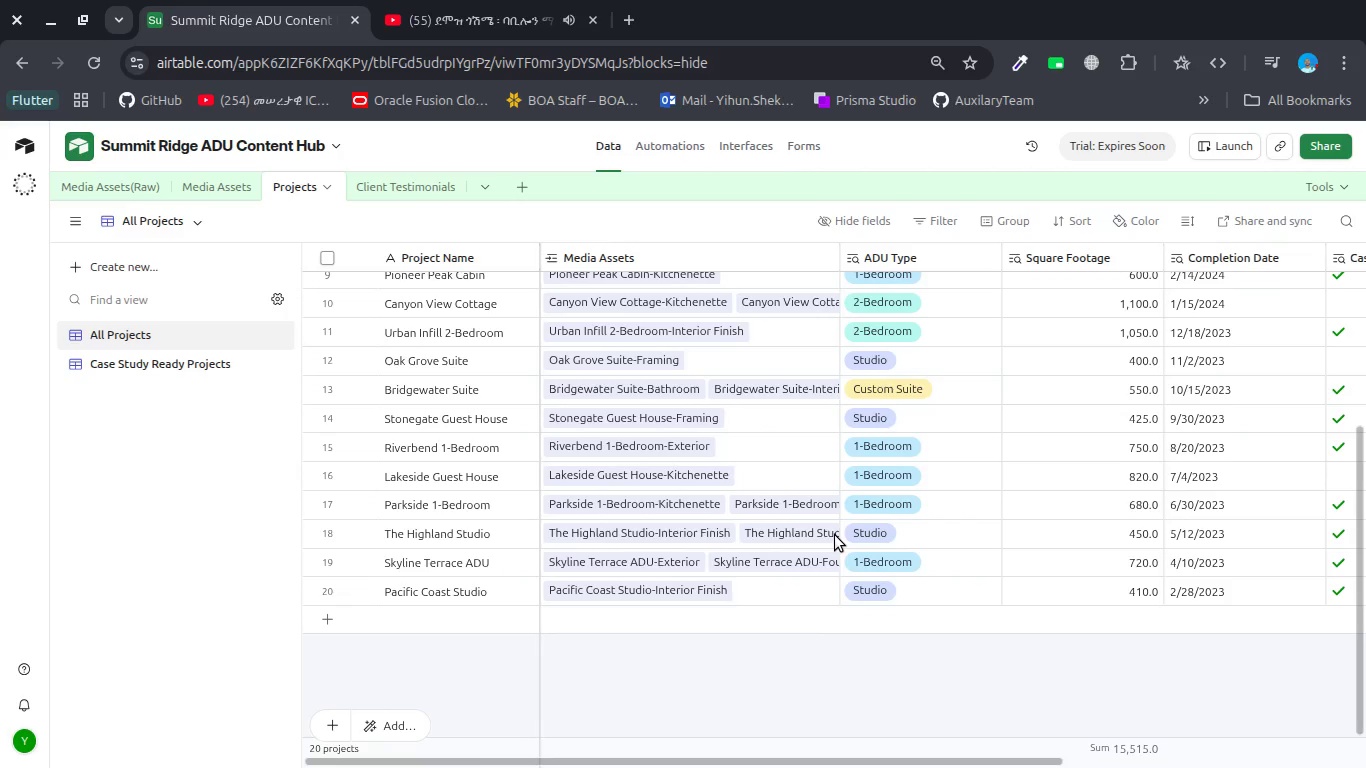 
scroll: coordinate [835, 535], scroll_direction: none, amount: 0.0
 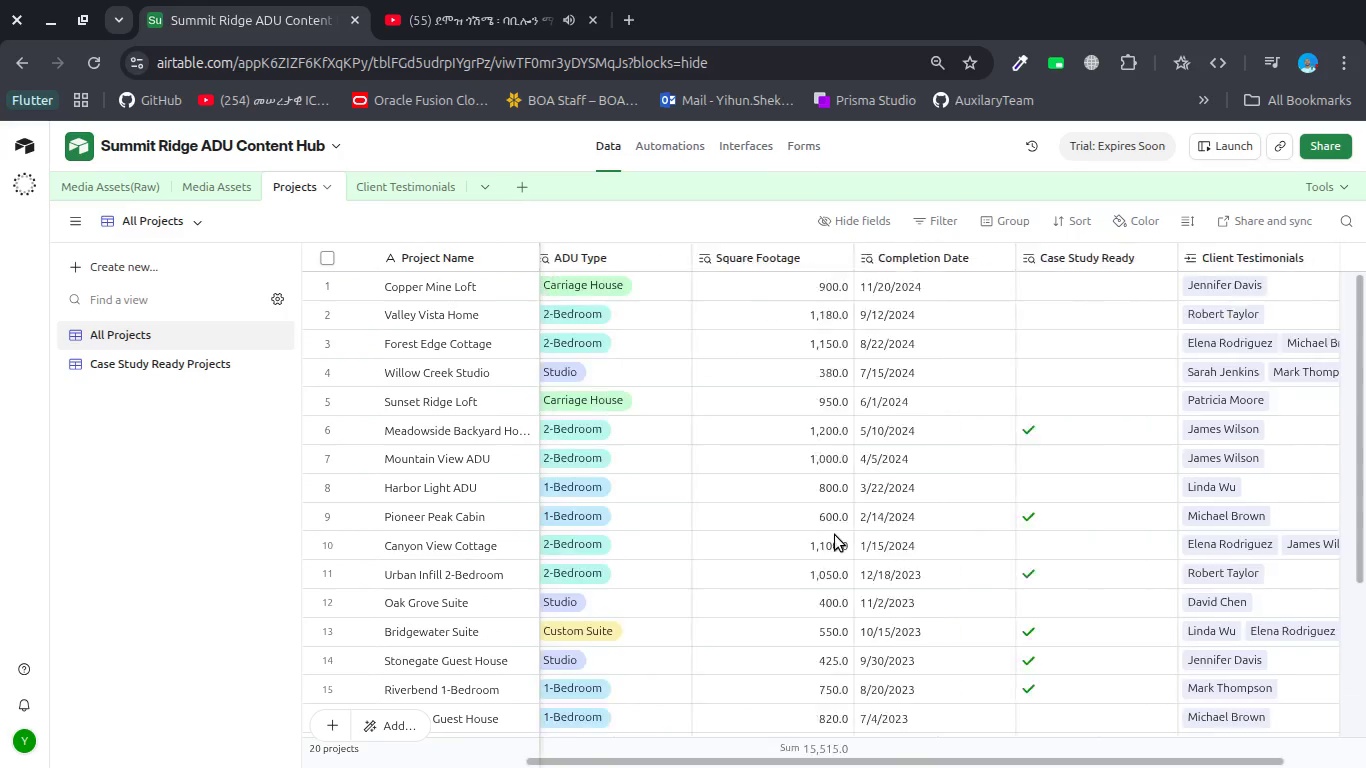 
scroll: coordinate [835, 535], scroll_direction: up, amount: 1.0
 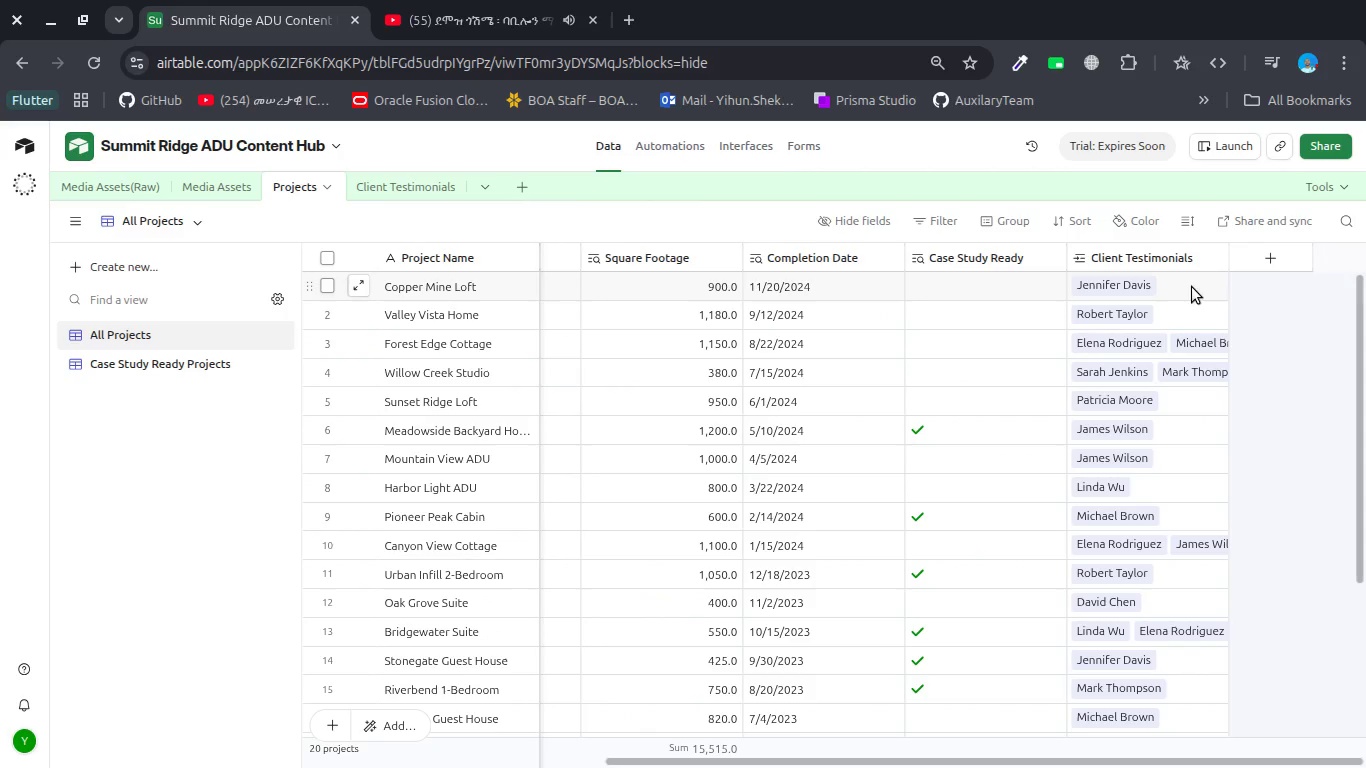 
left_click([1270, 261])
 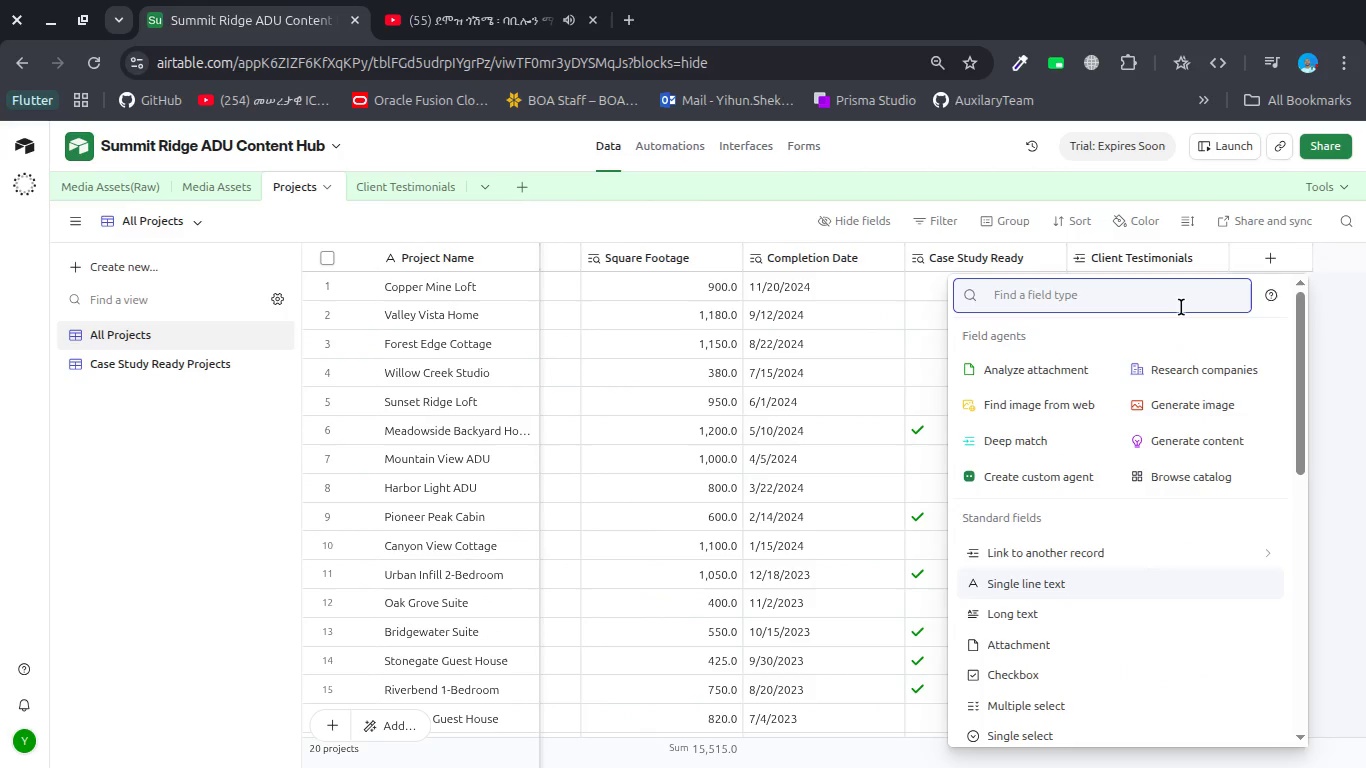 
type(look)
 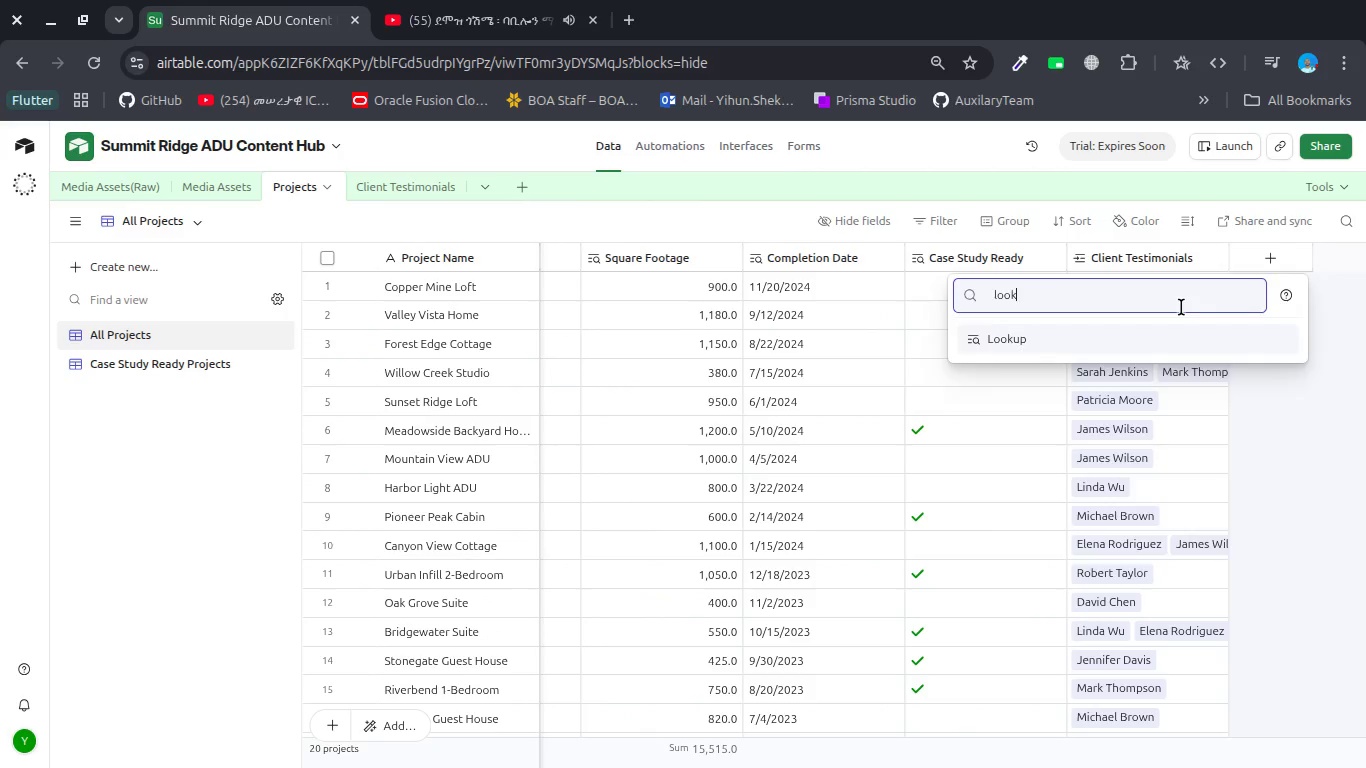 
key(Enter)
 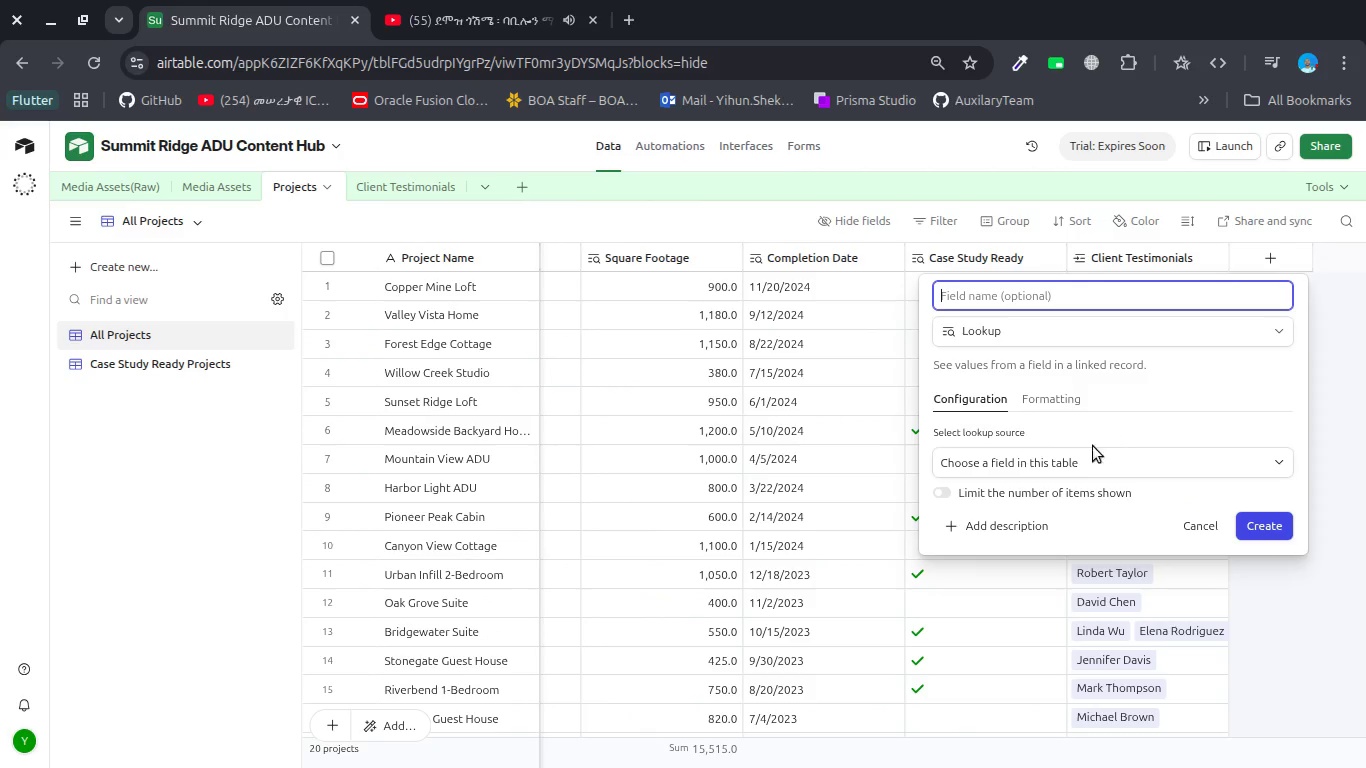 
left_click([1082, 464])
 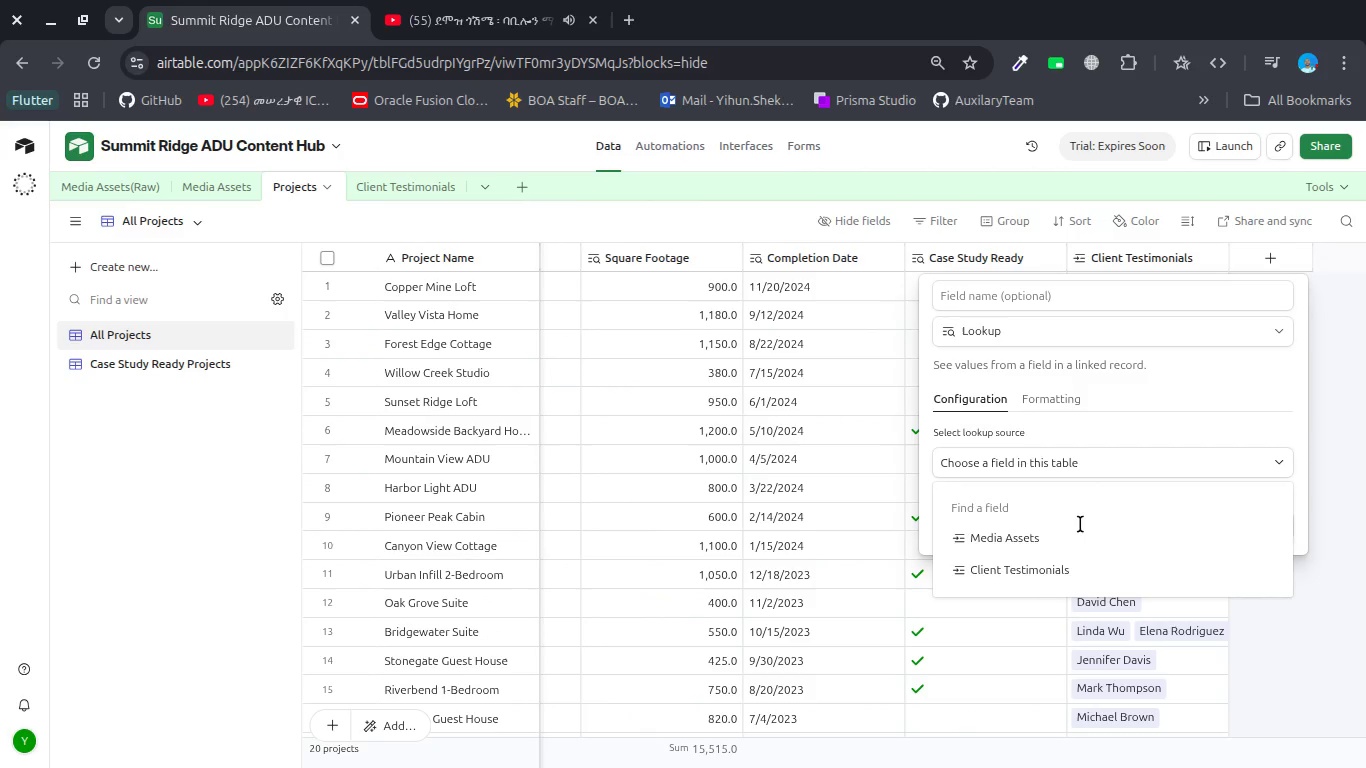 
scroll: coordinate [1080, 531], scroll_direction: up, amount: 2.0
 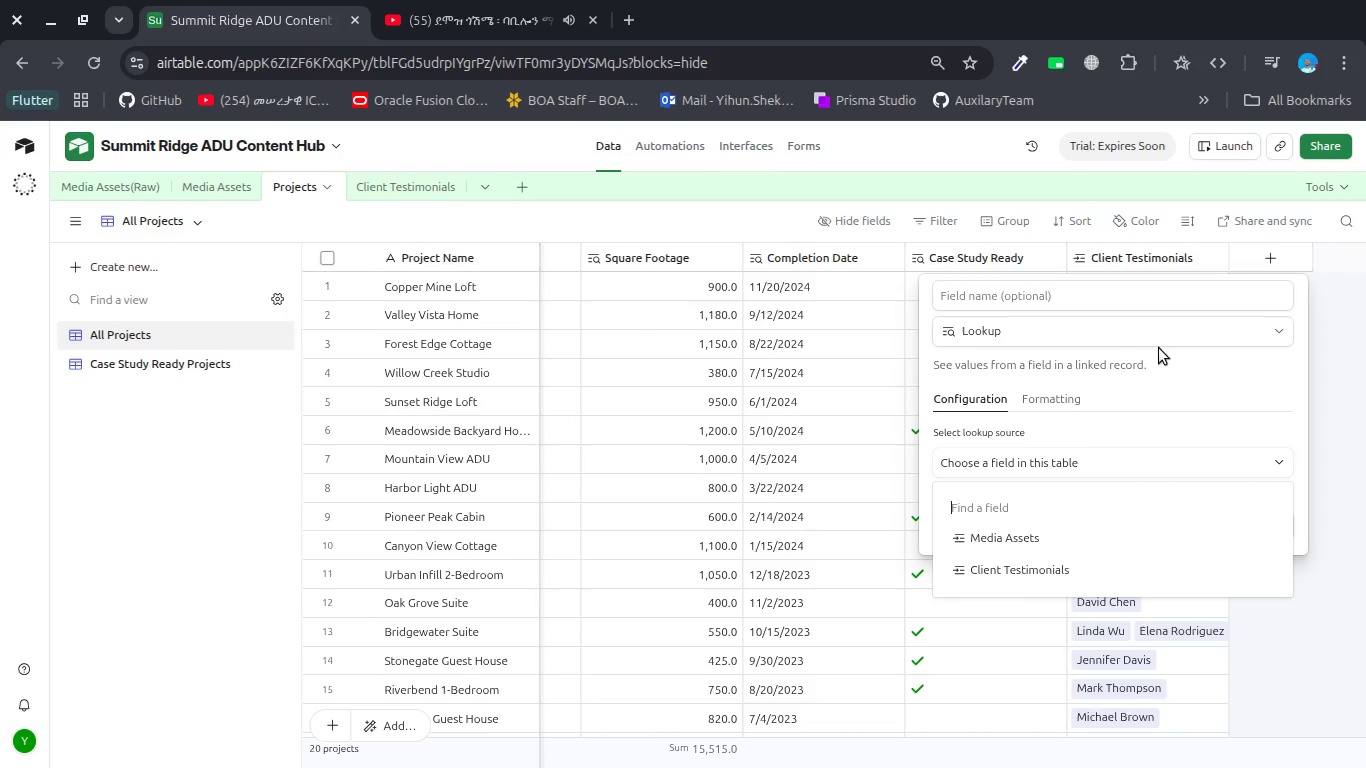 
left_click([1129, 335])
 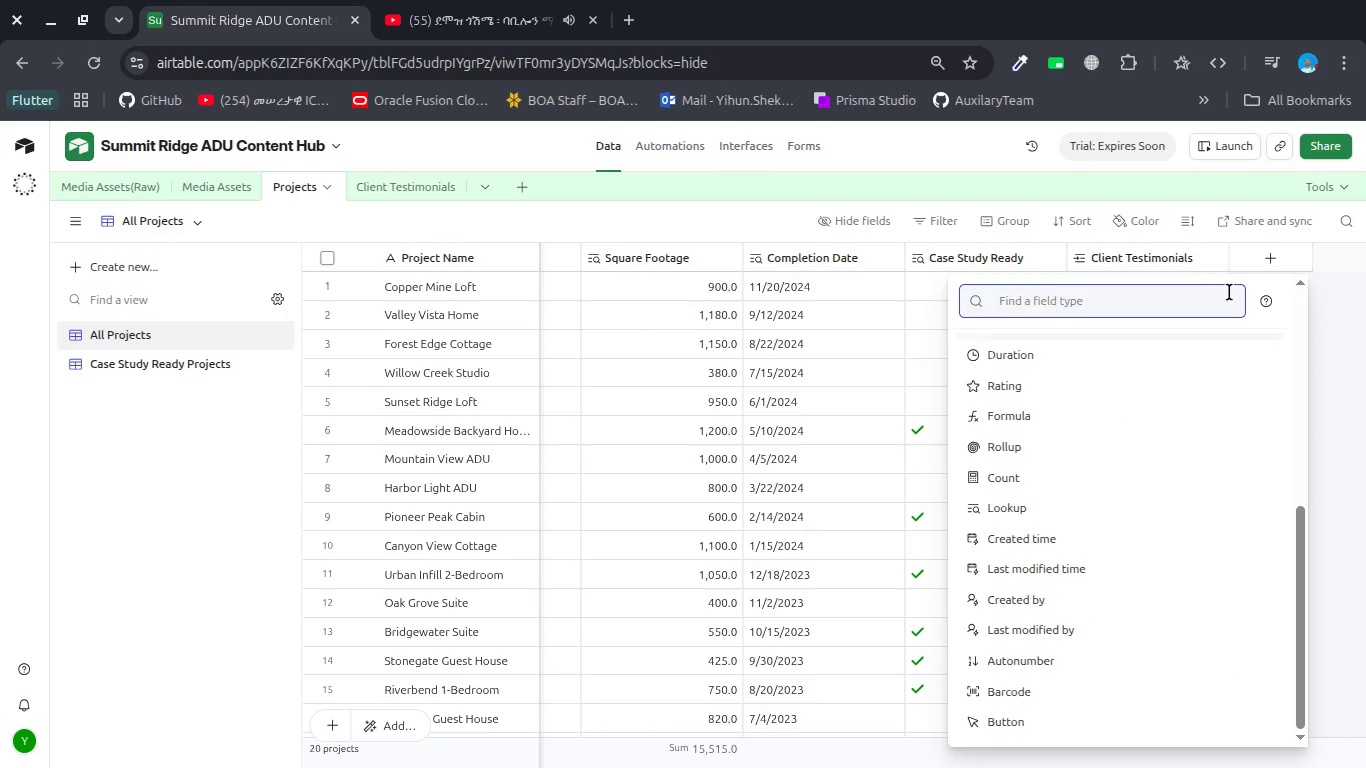 
key(Escape)
 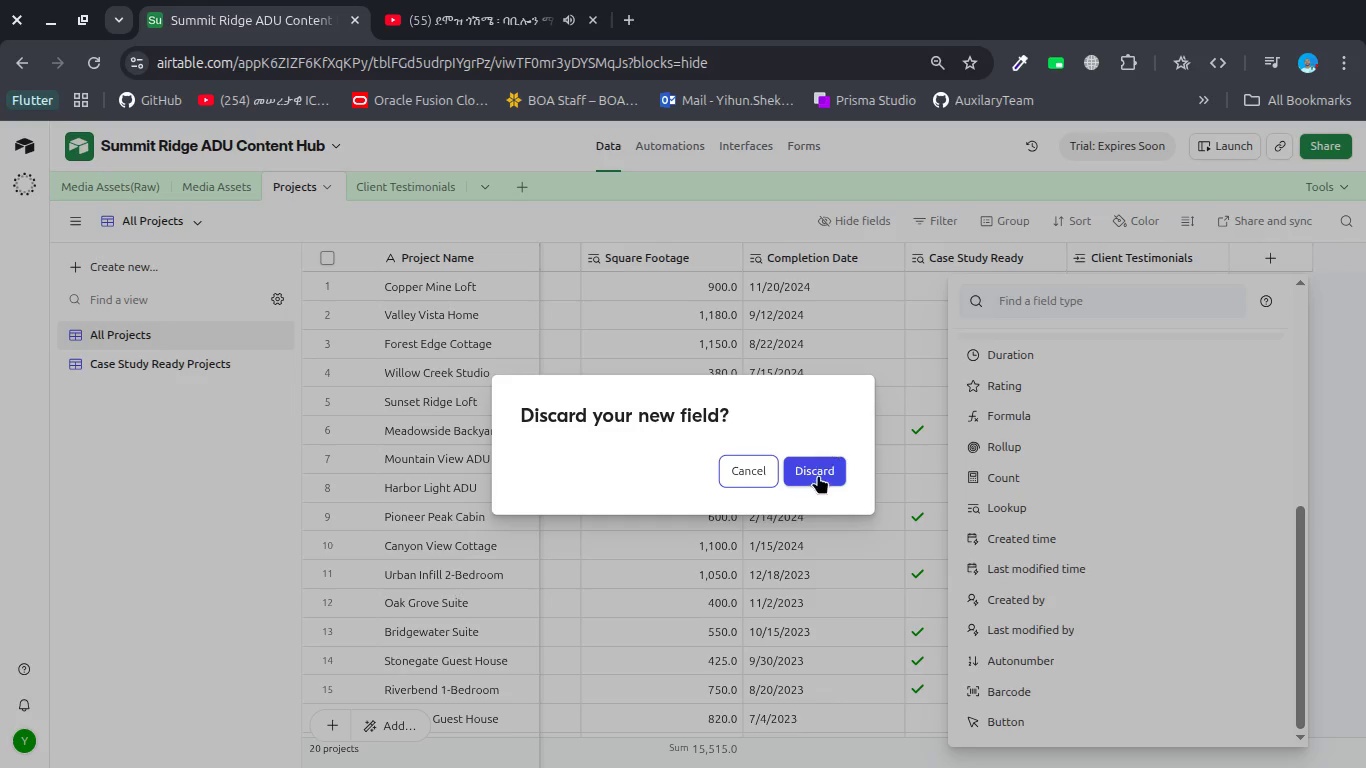 
left_click([818, 478])
 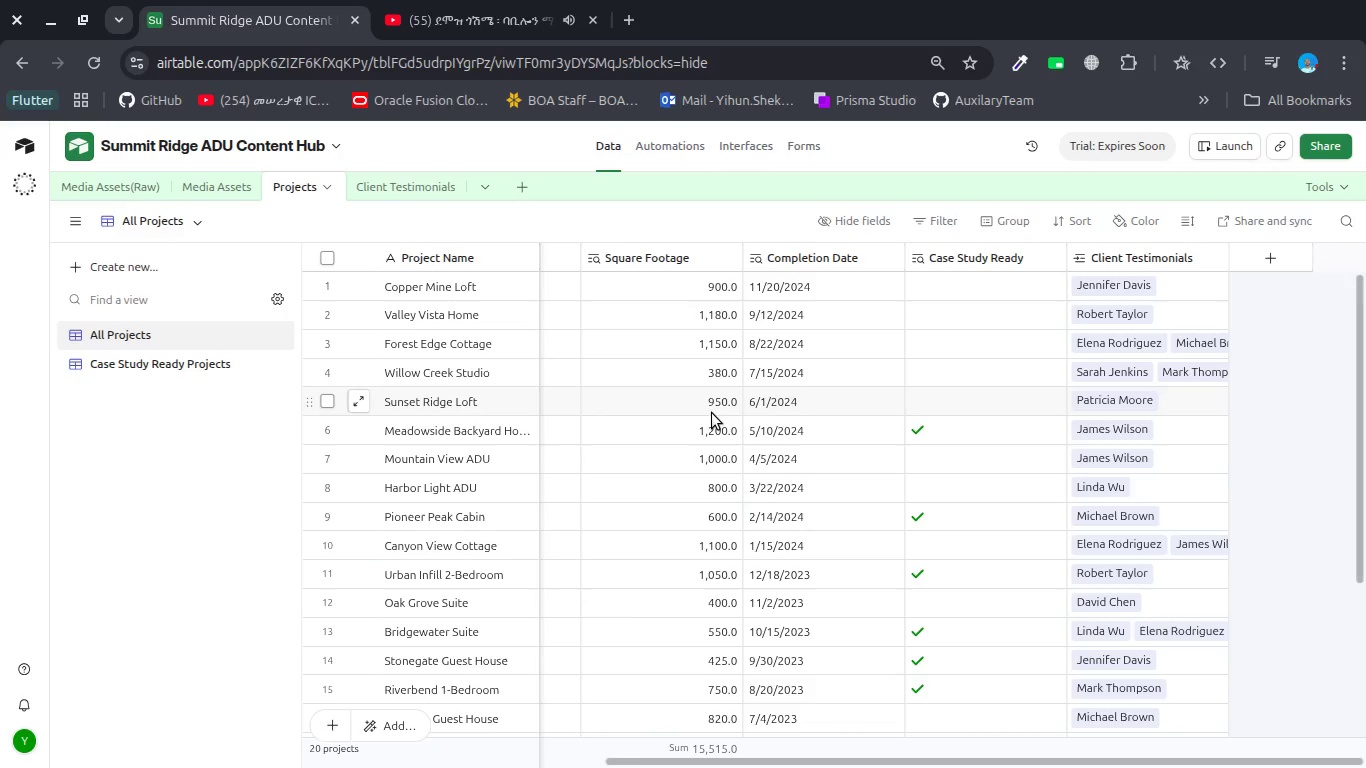 
scroll: coordinate [712, 413], scroll_direction: up, amount: 5.0
 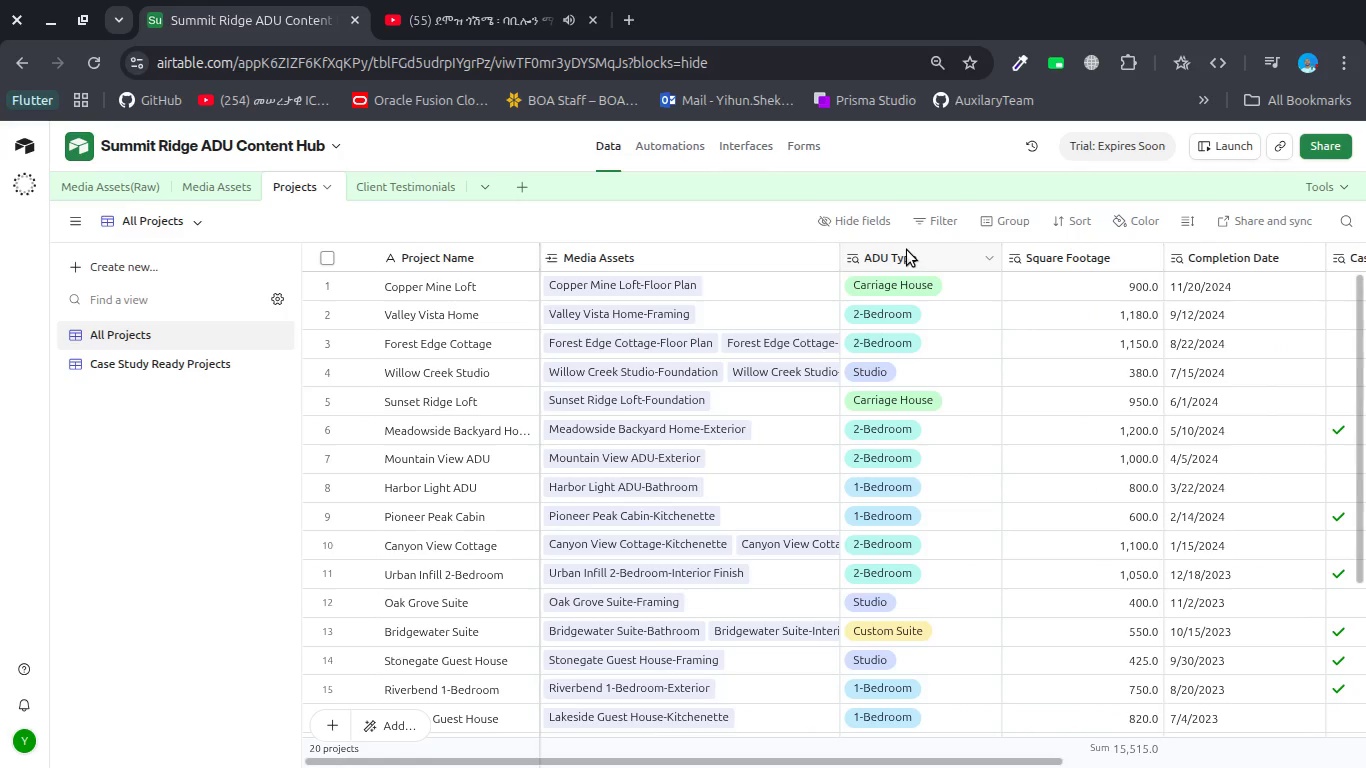 
left_click([907, 250])
 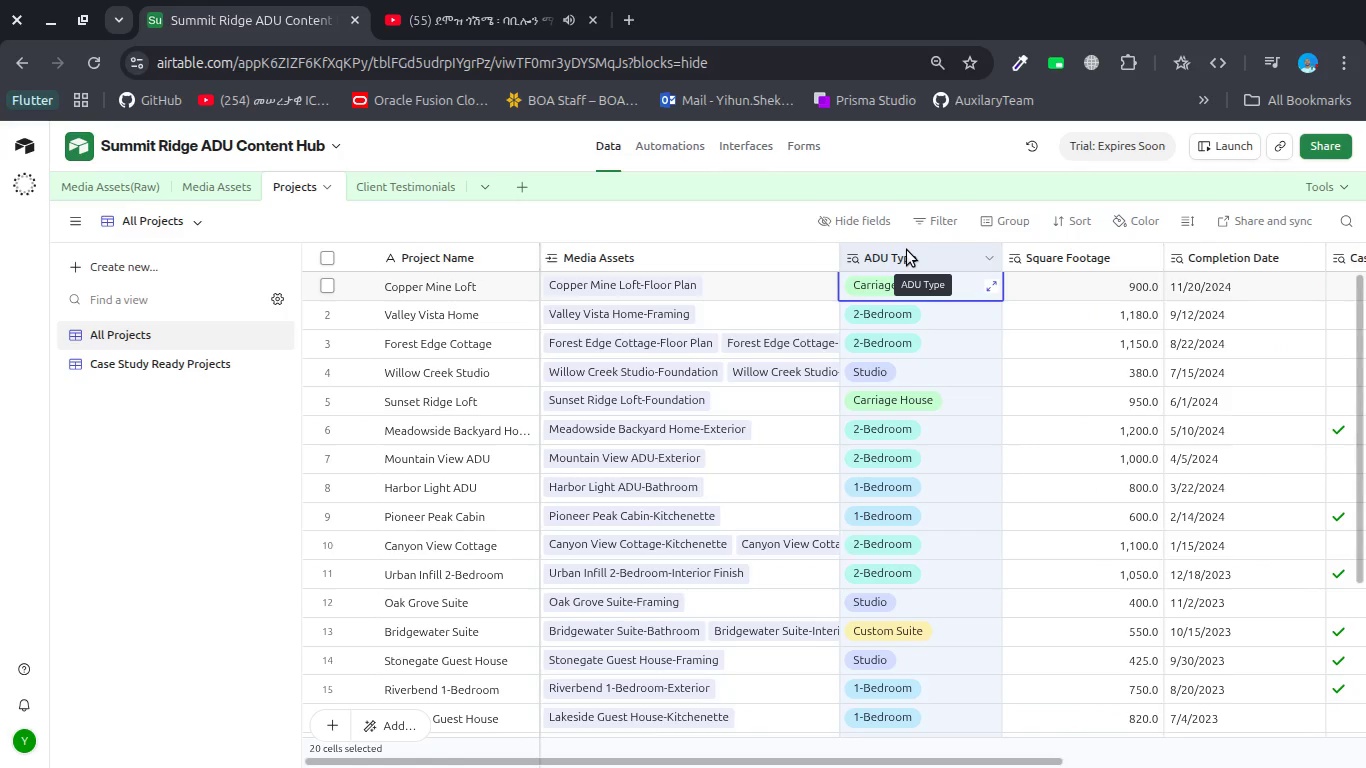 
double_click([907, 250])
 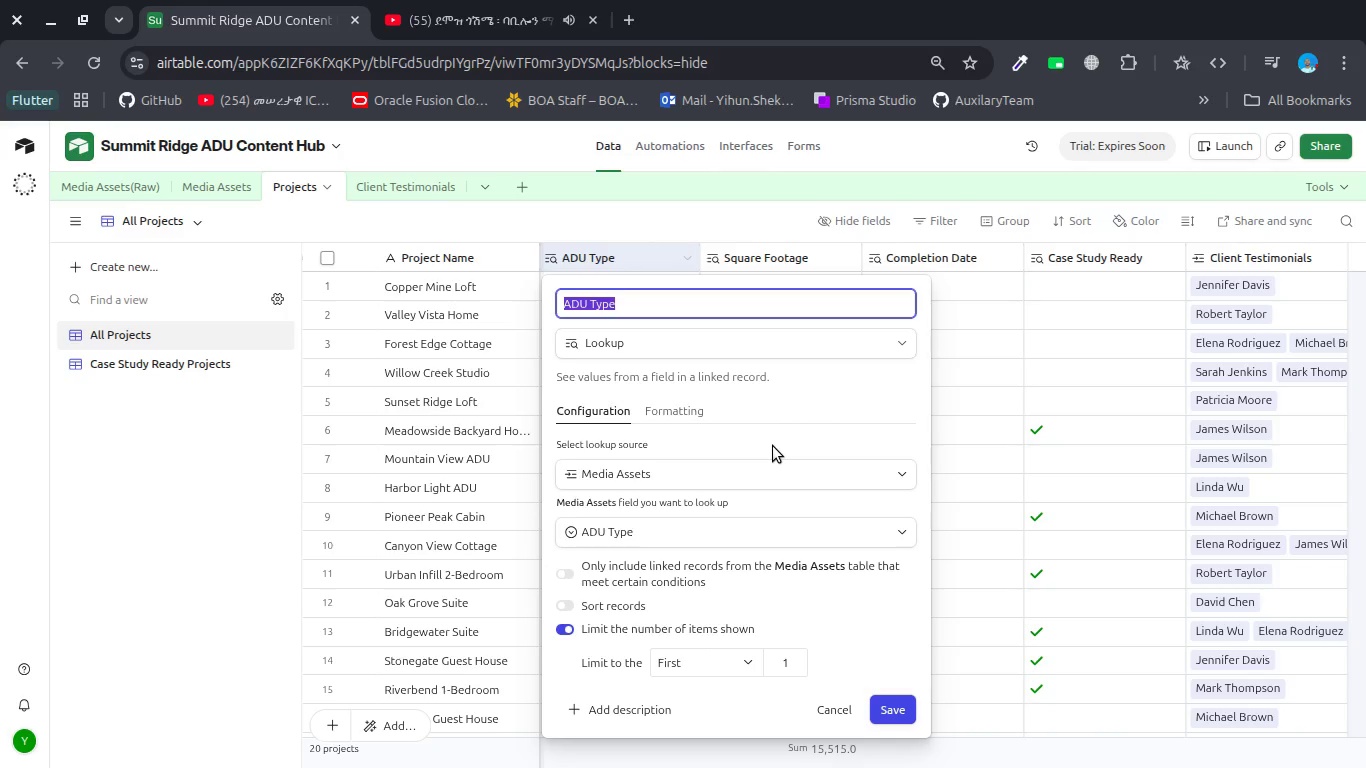 
key(Escape)
 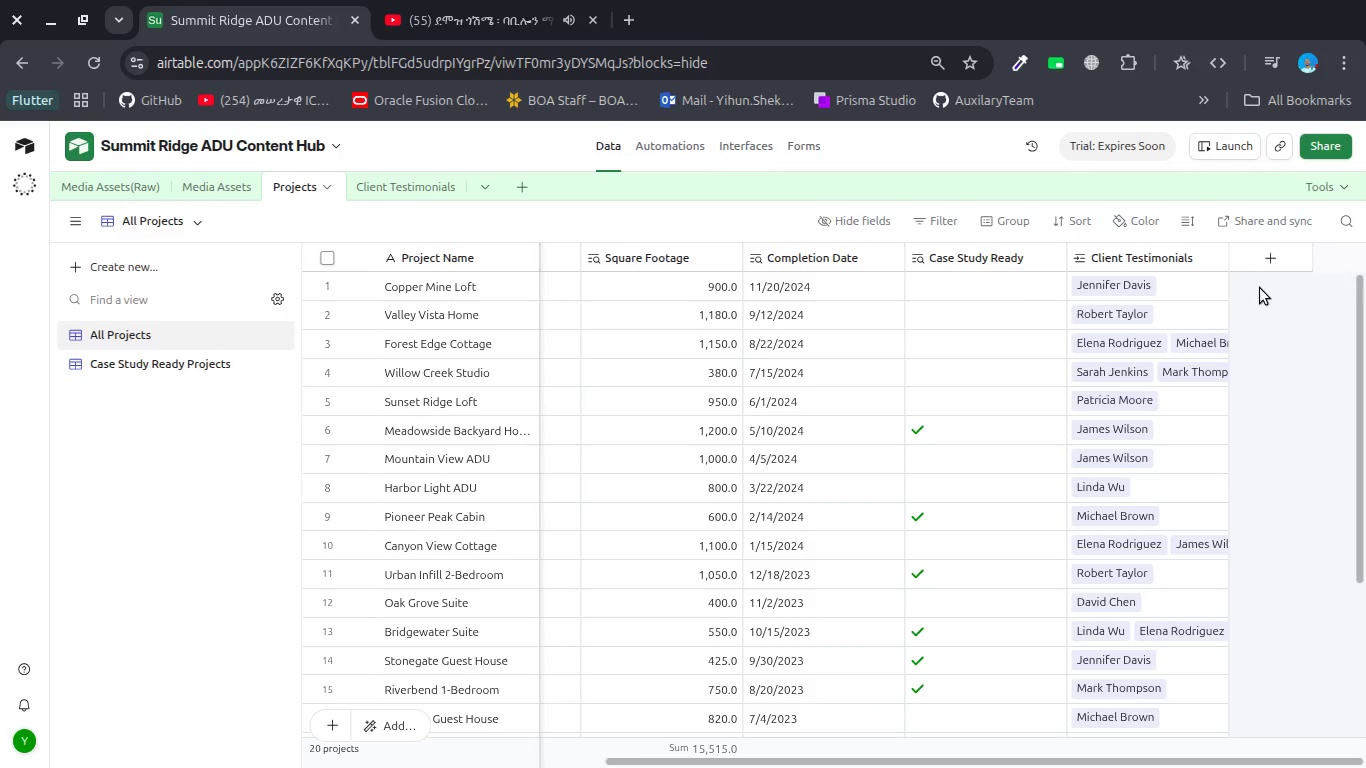 
left_click([1267, 257])
 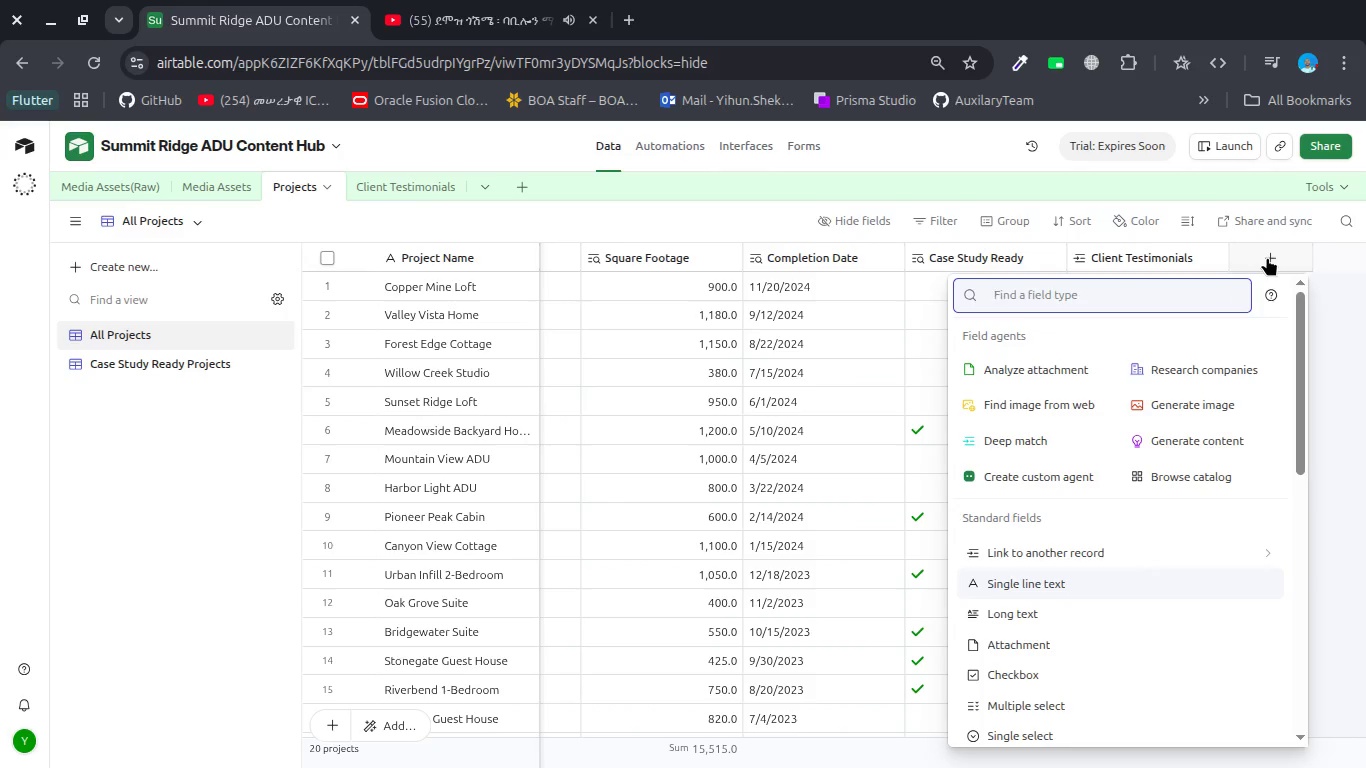 
type(loo)
 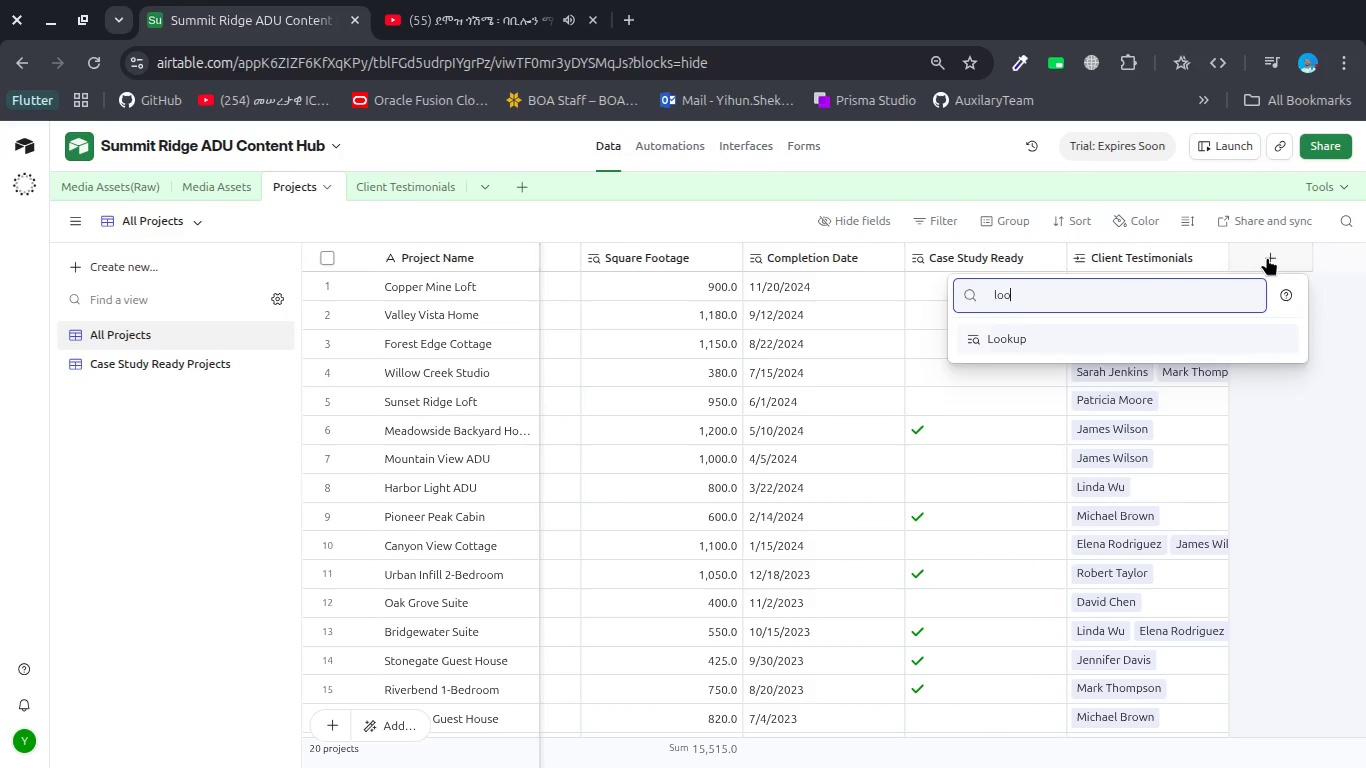 
key(Enter)
 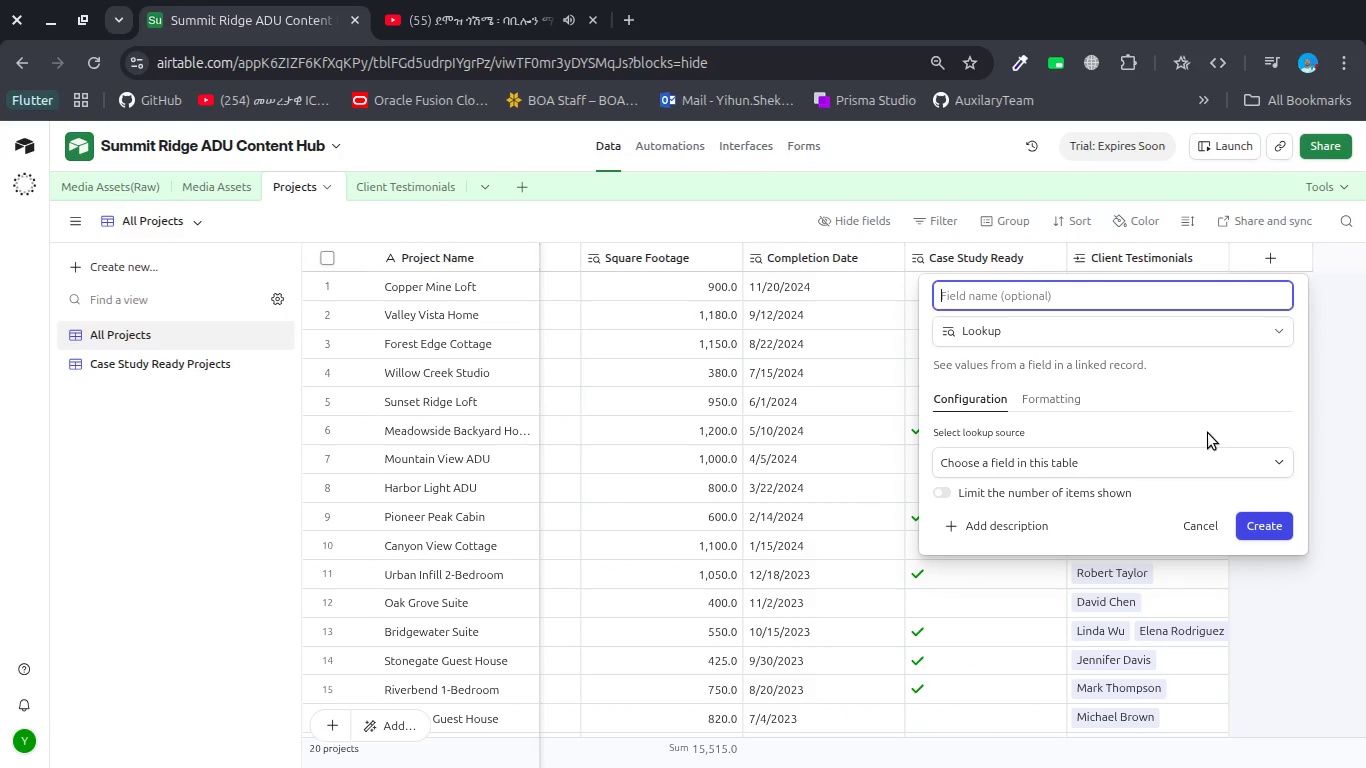 
left_click([1200, 467])
 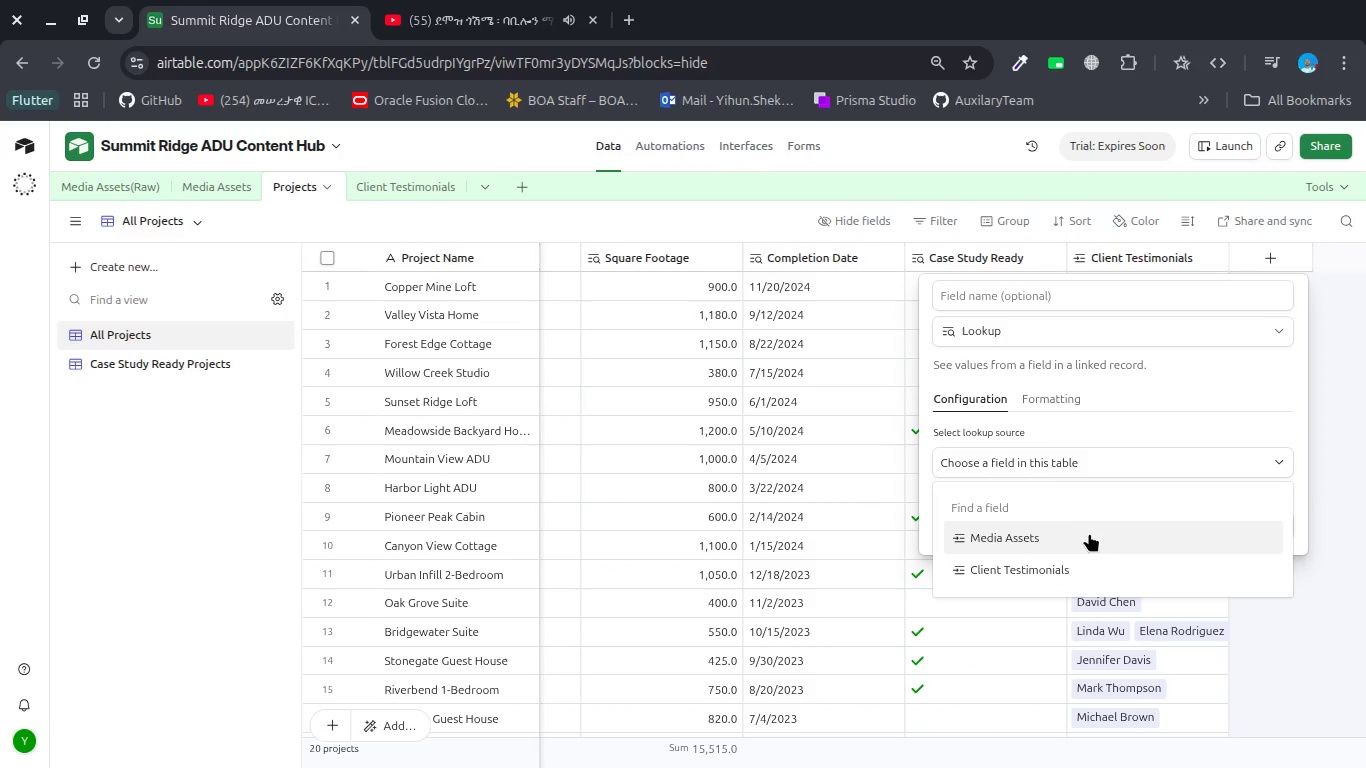 
left_click([1086, 542])
 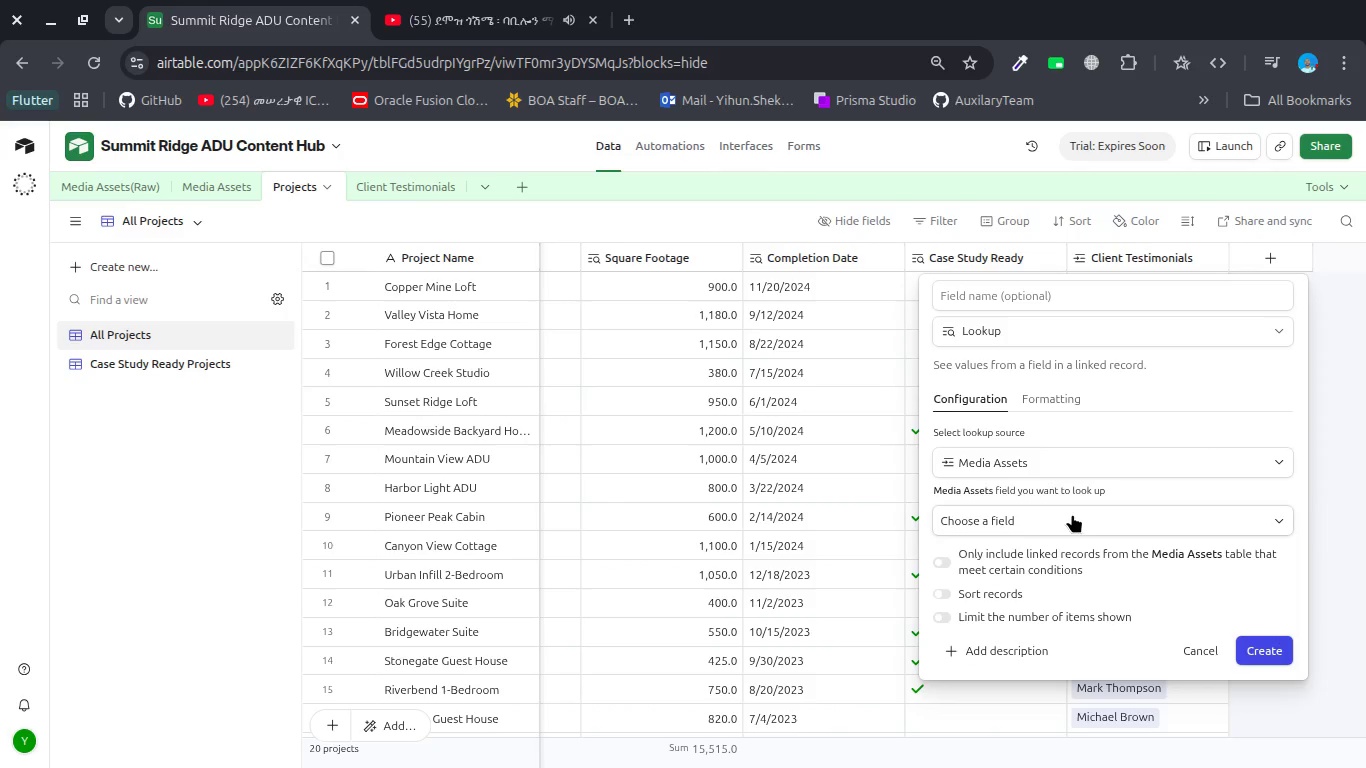 
left_click([1072, 513])
 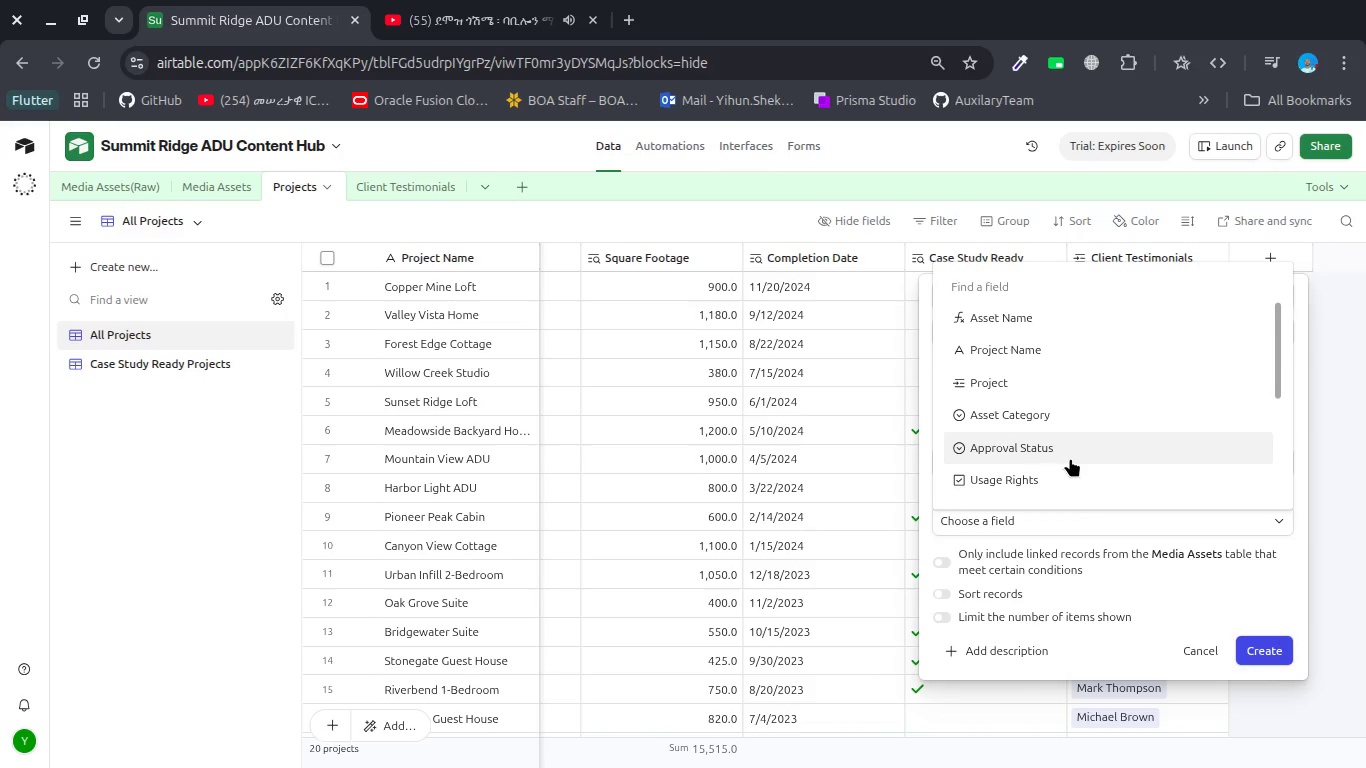 
scroll: coordinate [1070, 458], scroll_direction: down, amount: 1.0
 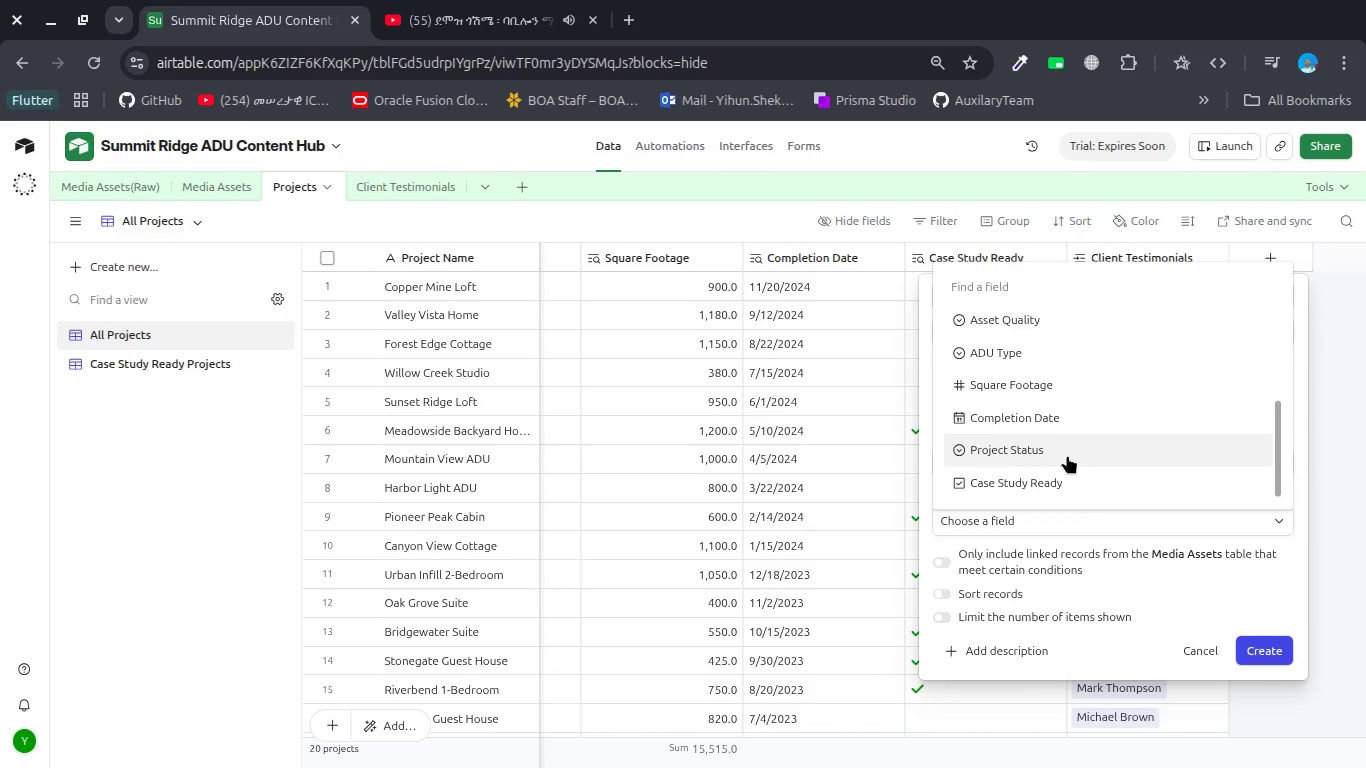 
left_click([1056, 441])
 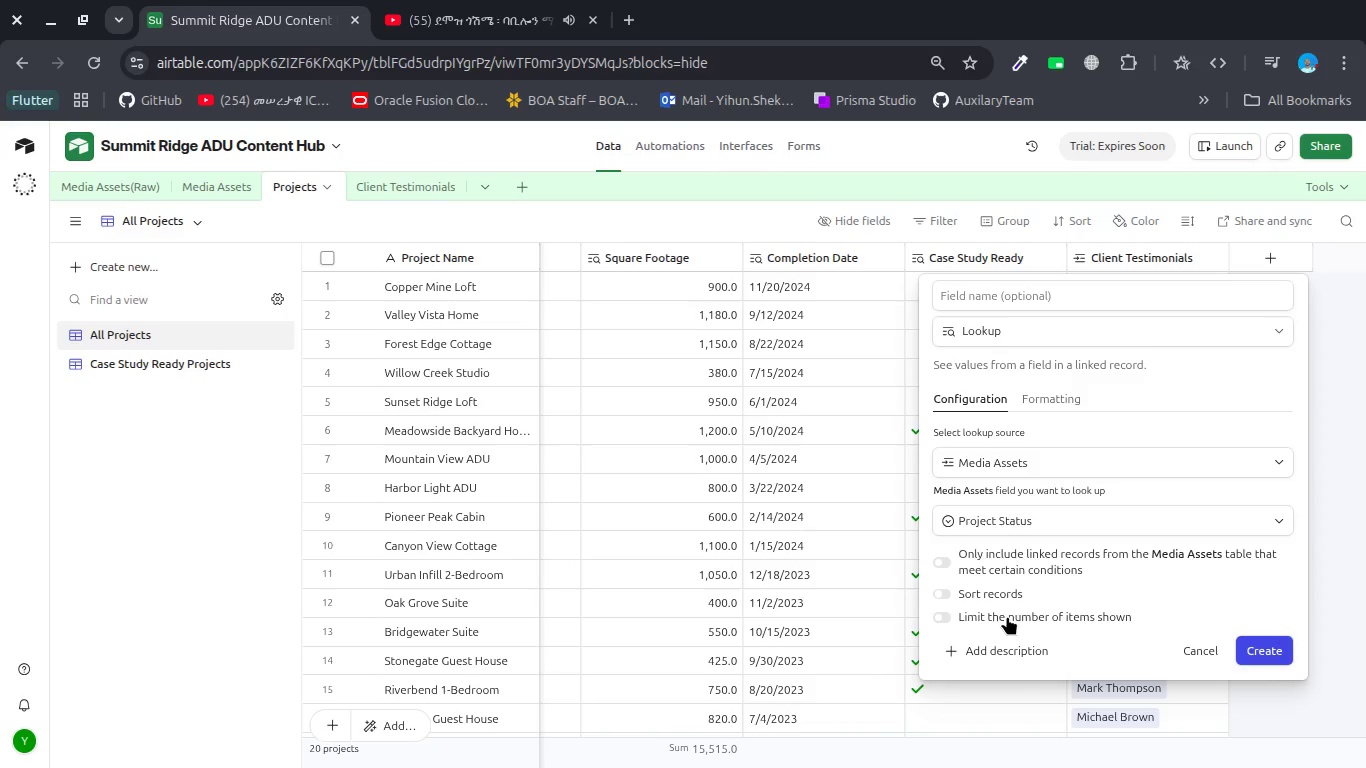 
left_click([1003, 607])
 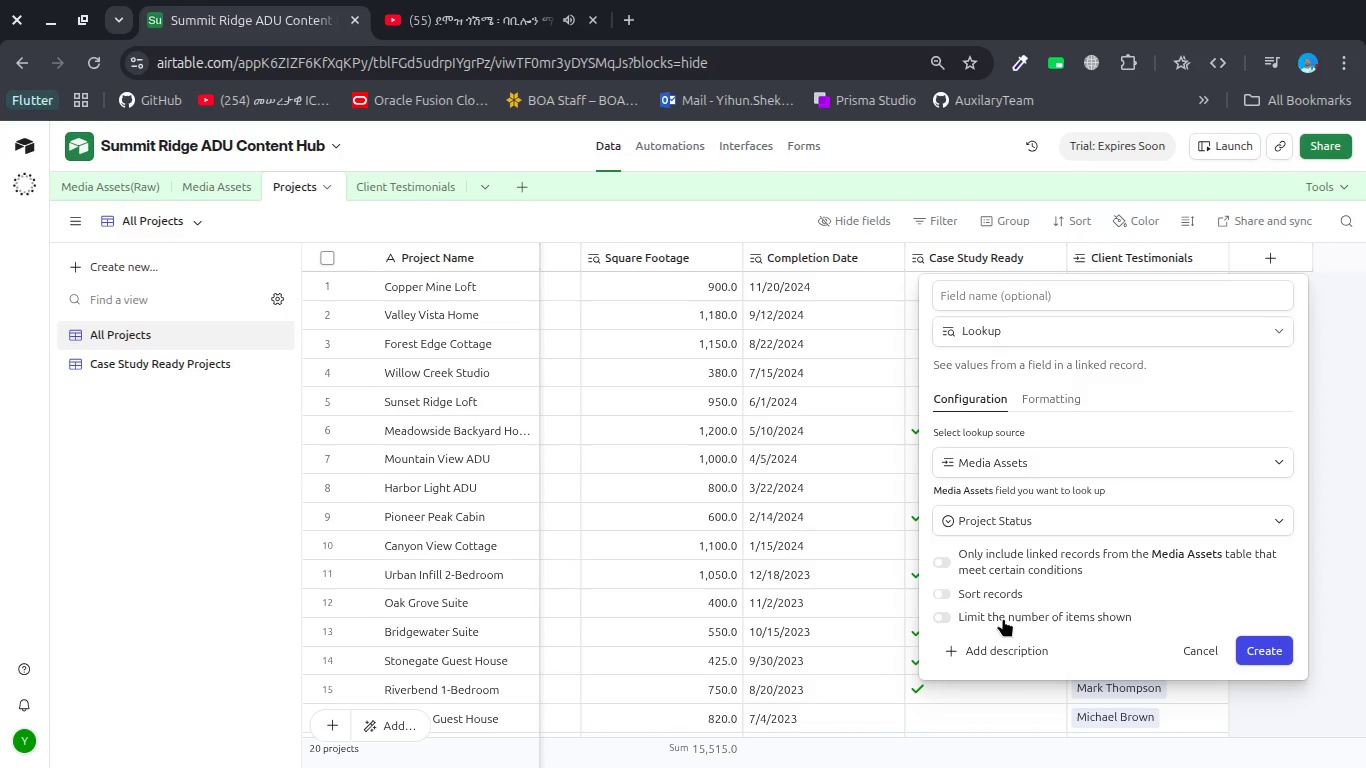 
left_click([1003, 620])
 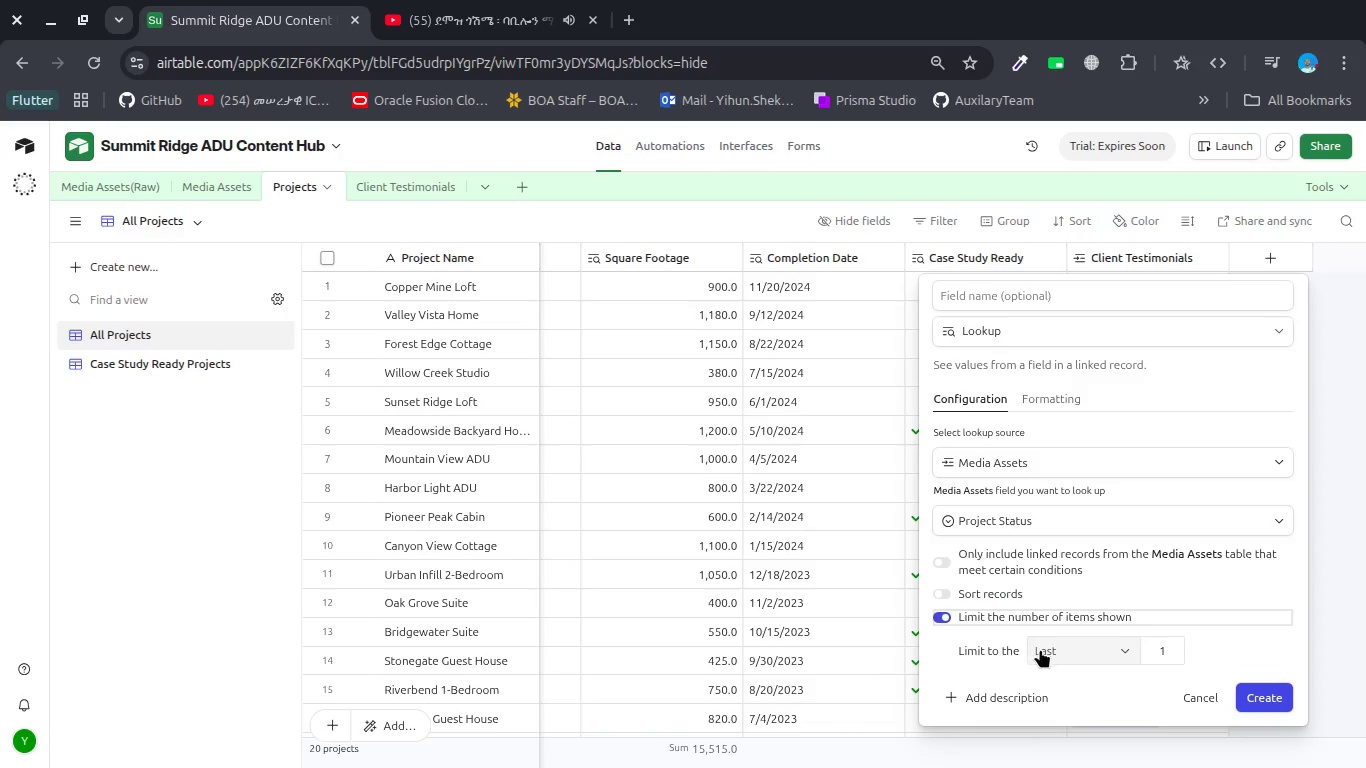 
left_click([1054, 654])
 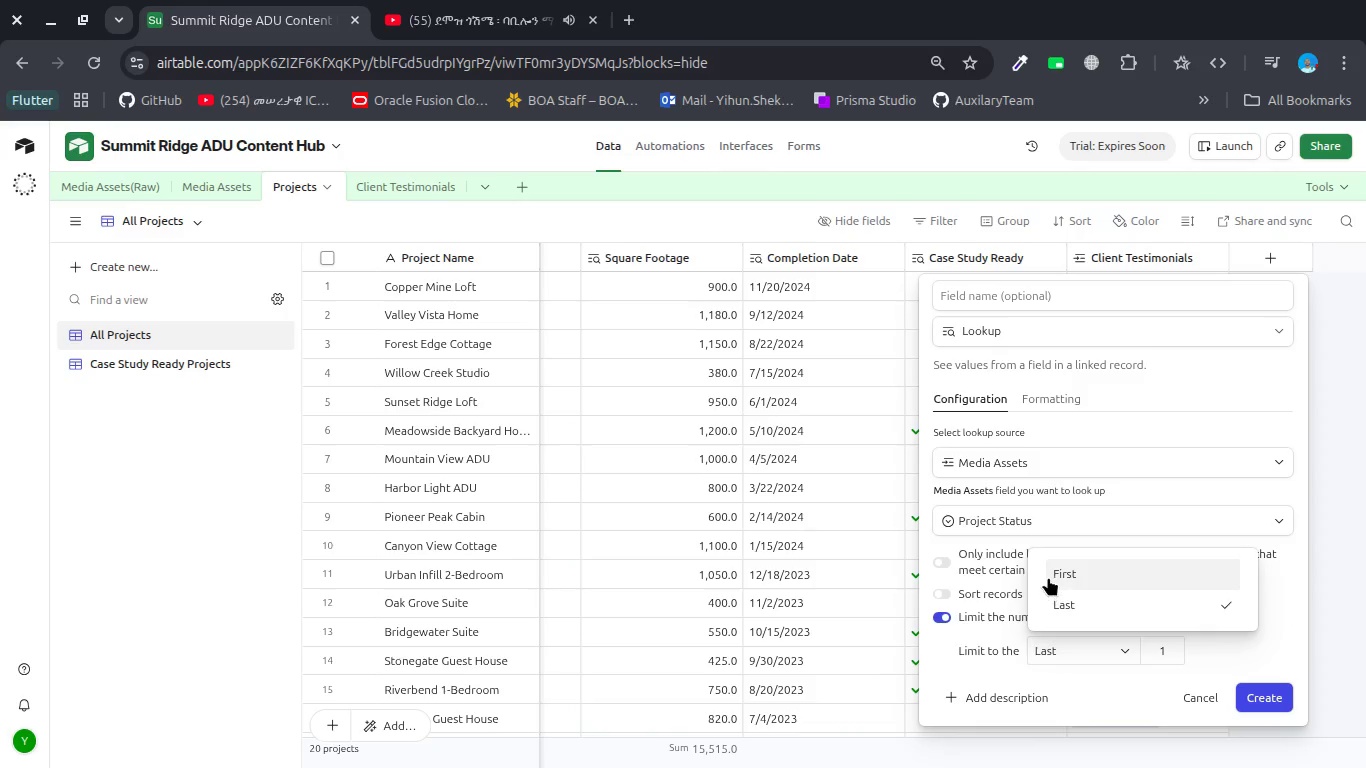 
left_click([1048, 577])
 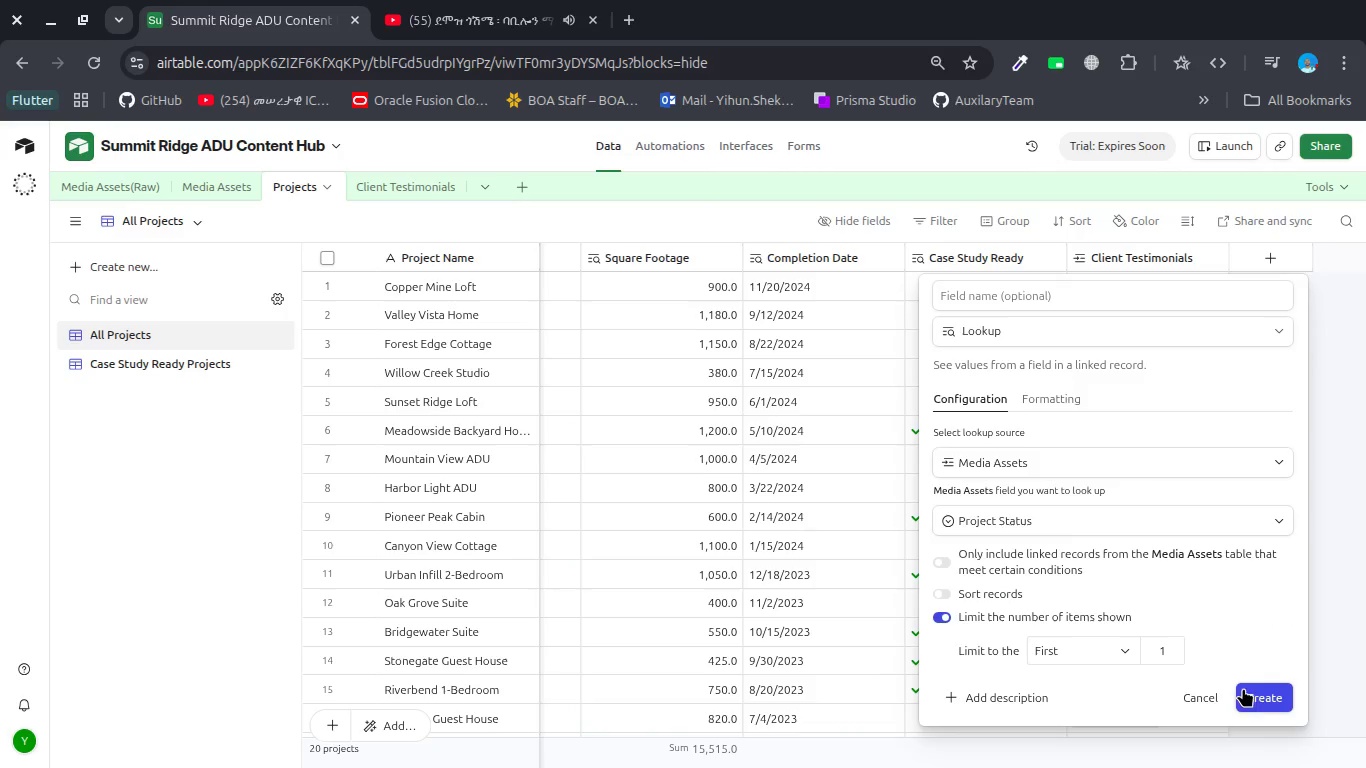 
left_click([1256, 689])
 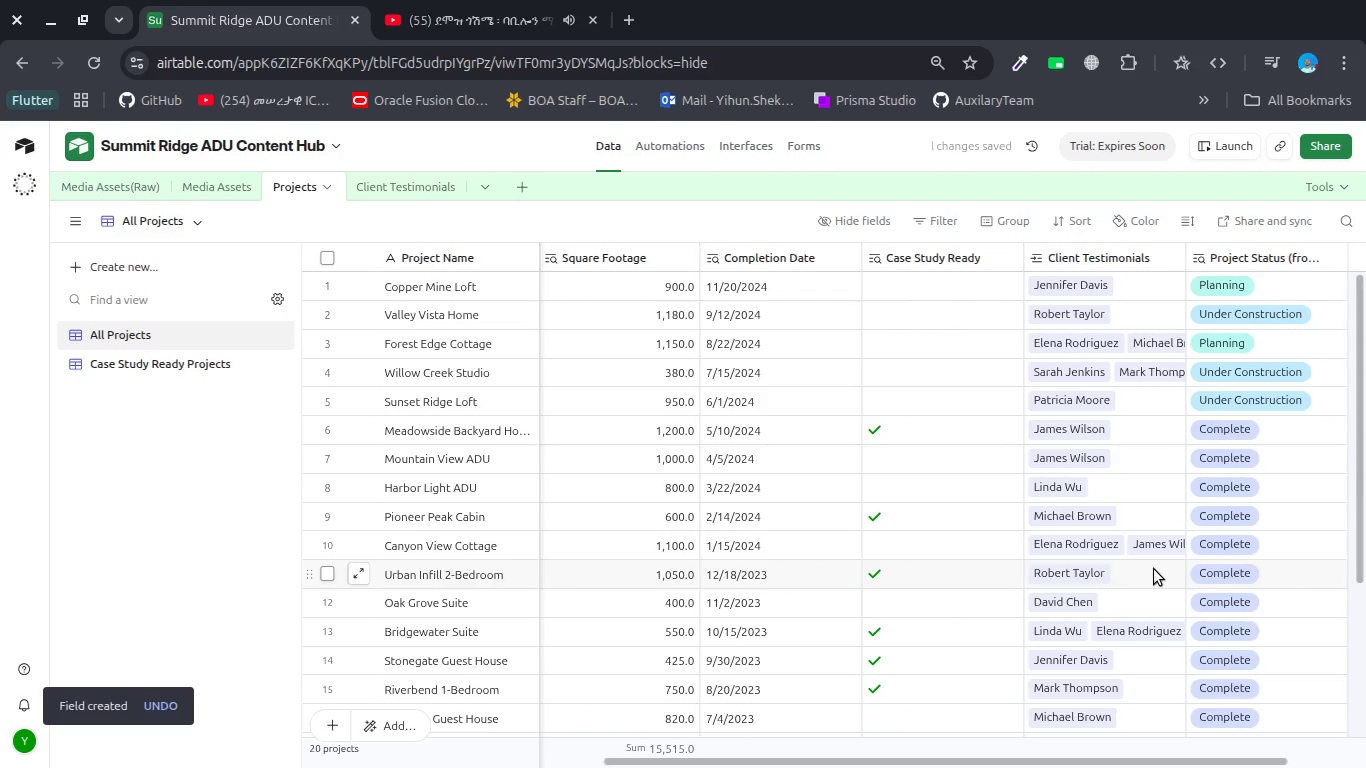 
scroll: coordinate [1154, 569], scroll_direction: up, amount: 2.0
 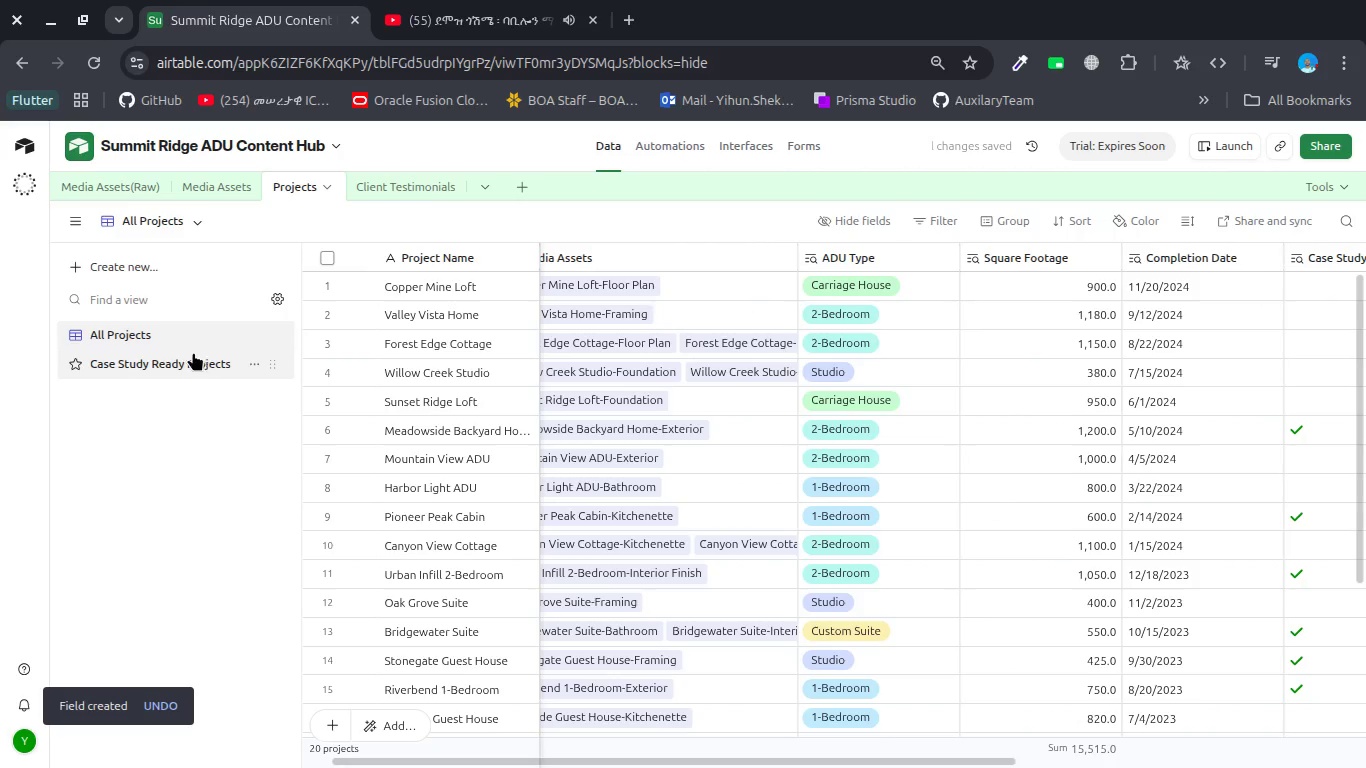 
left_click([180, 356])
 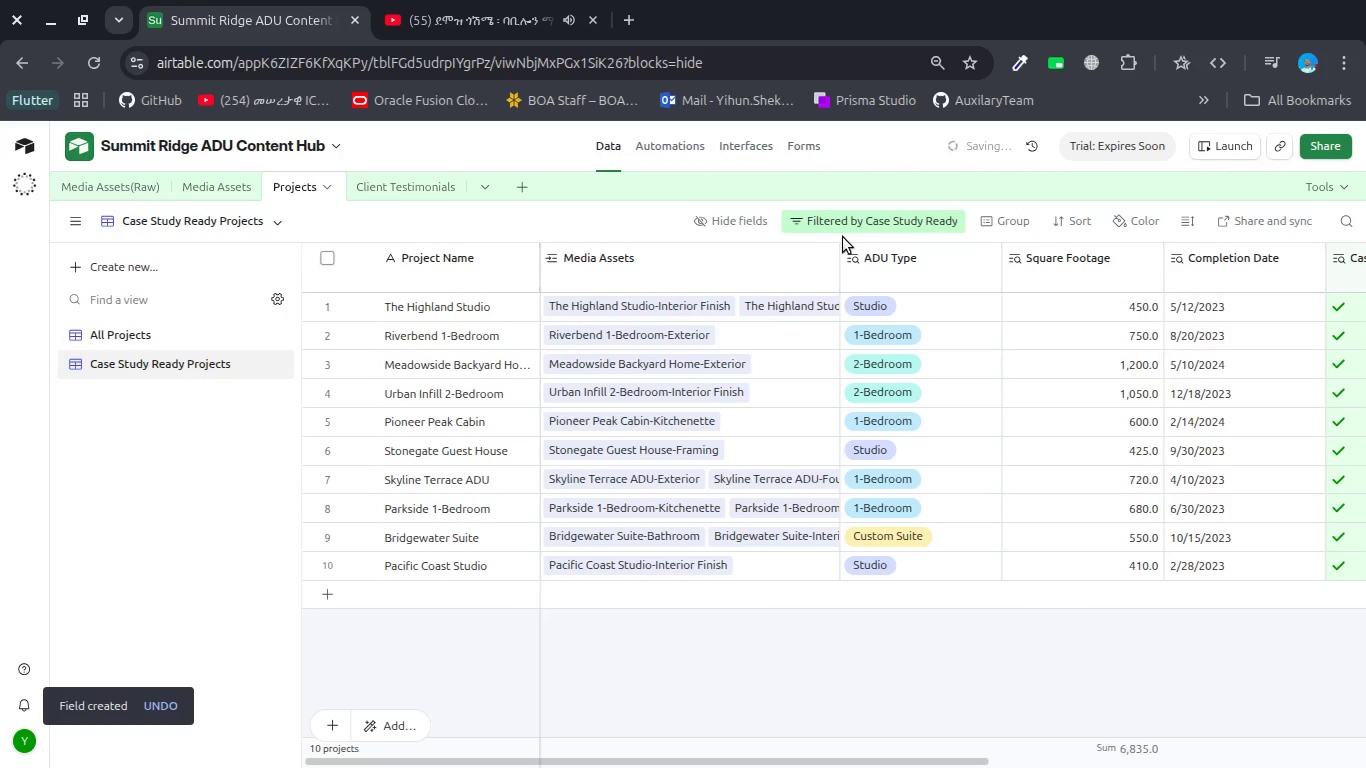 
left_click([886, 221])
 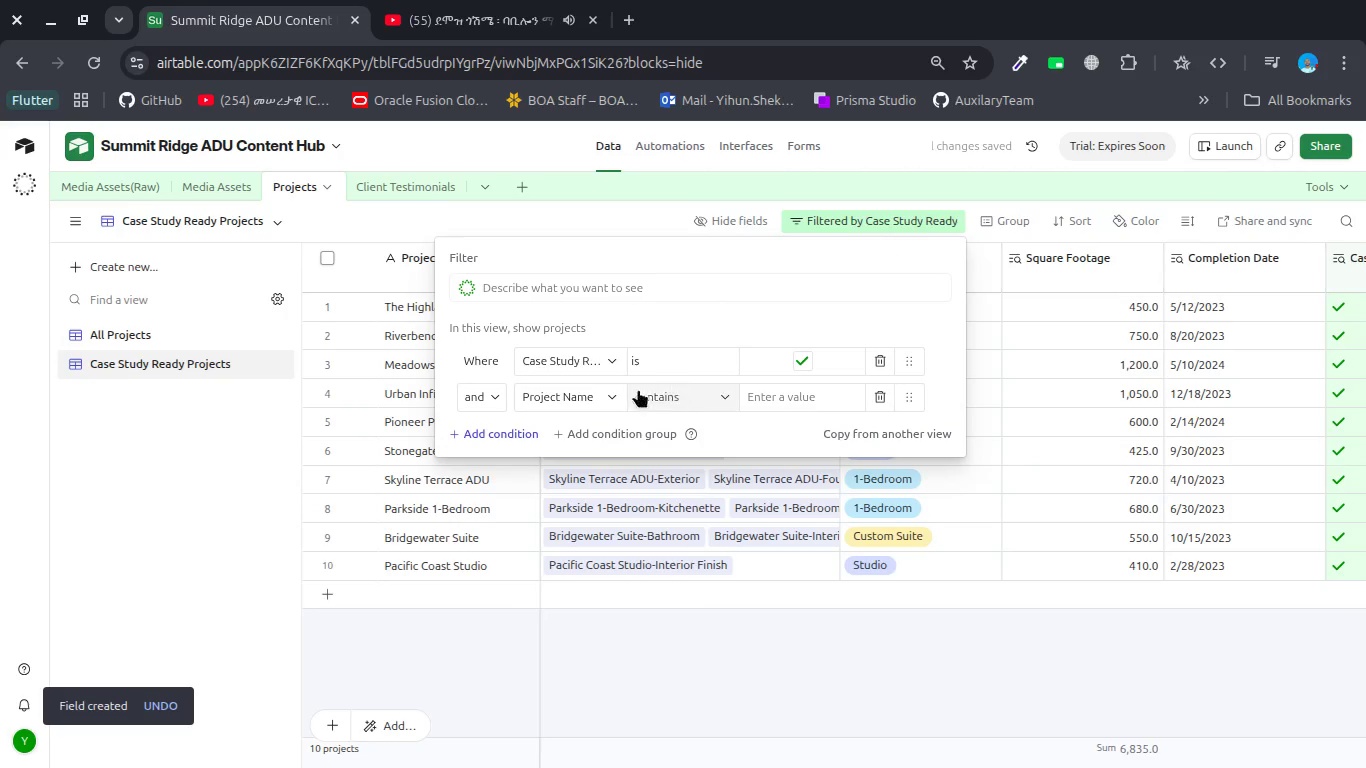 
left_click([605, 390])
 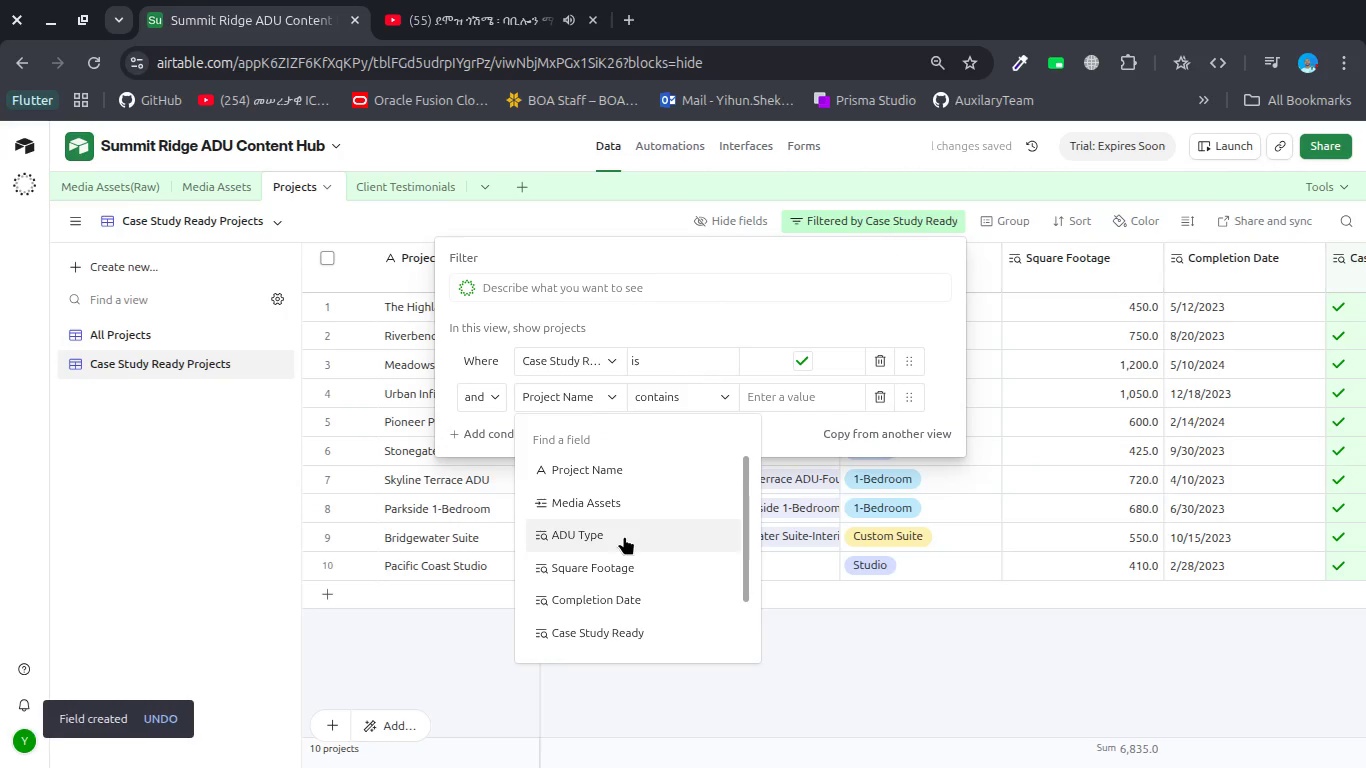 
scroll: coordinate [624, 536], scroll_direction: down, amount: 3.0
 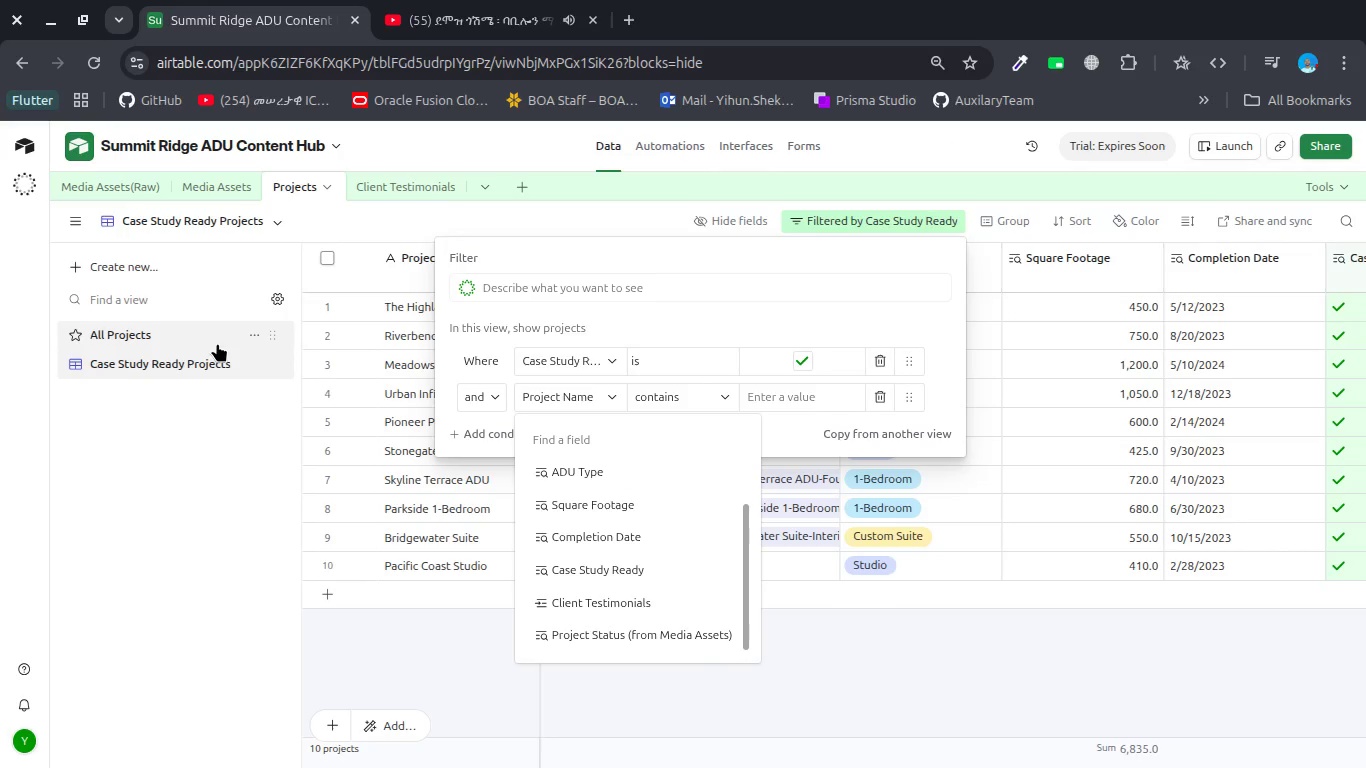 
double_click([217, 343])
 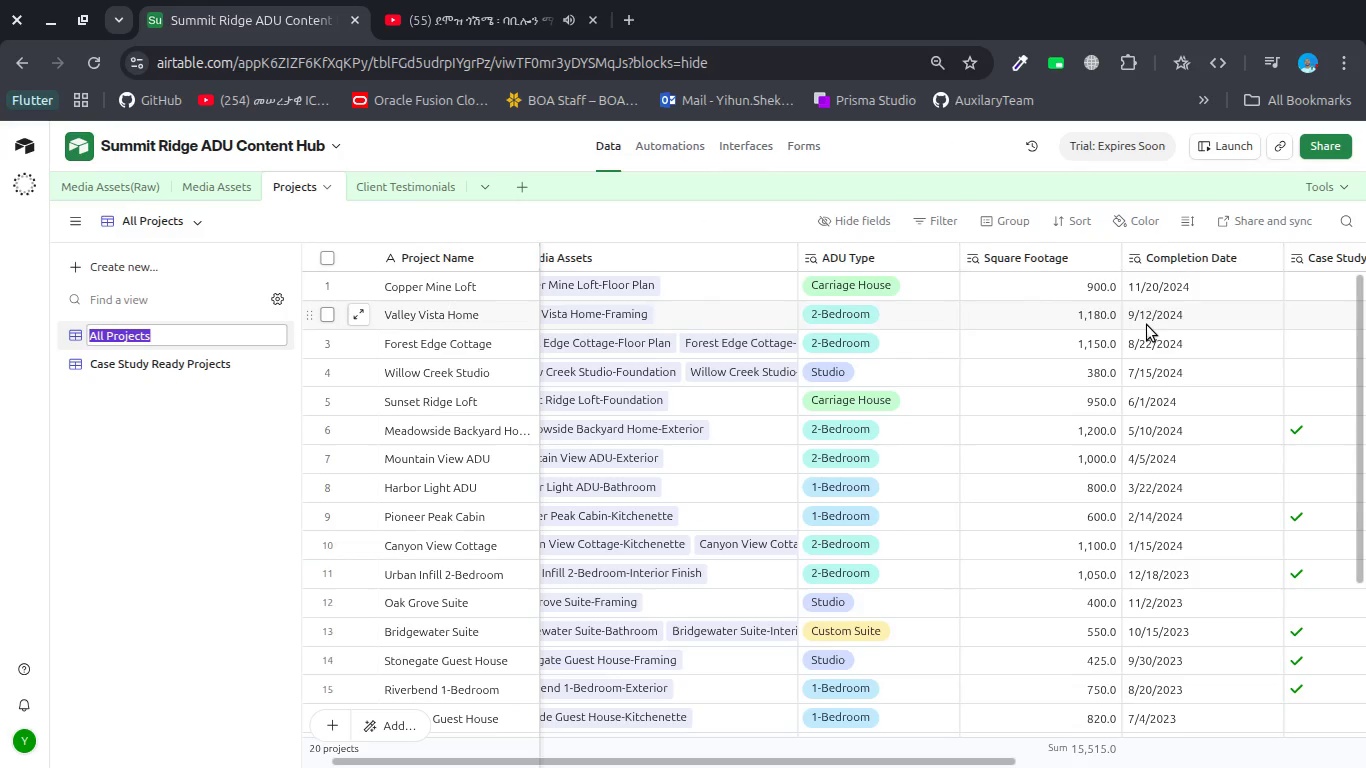 
scroll: coordinate [1130, 330], scroll_direction: down, amount: 11.0
 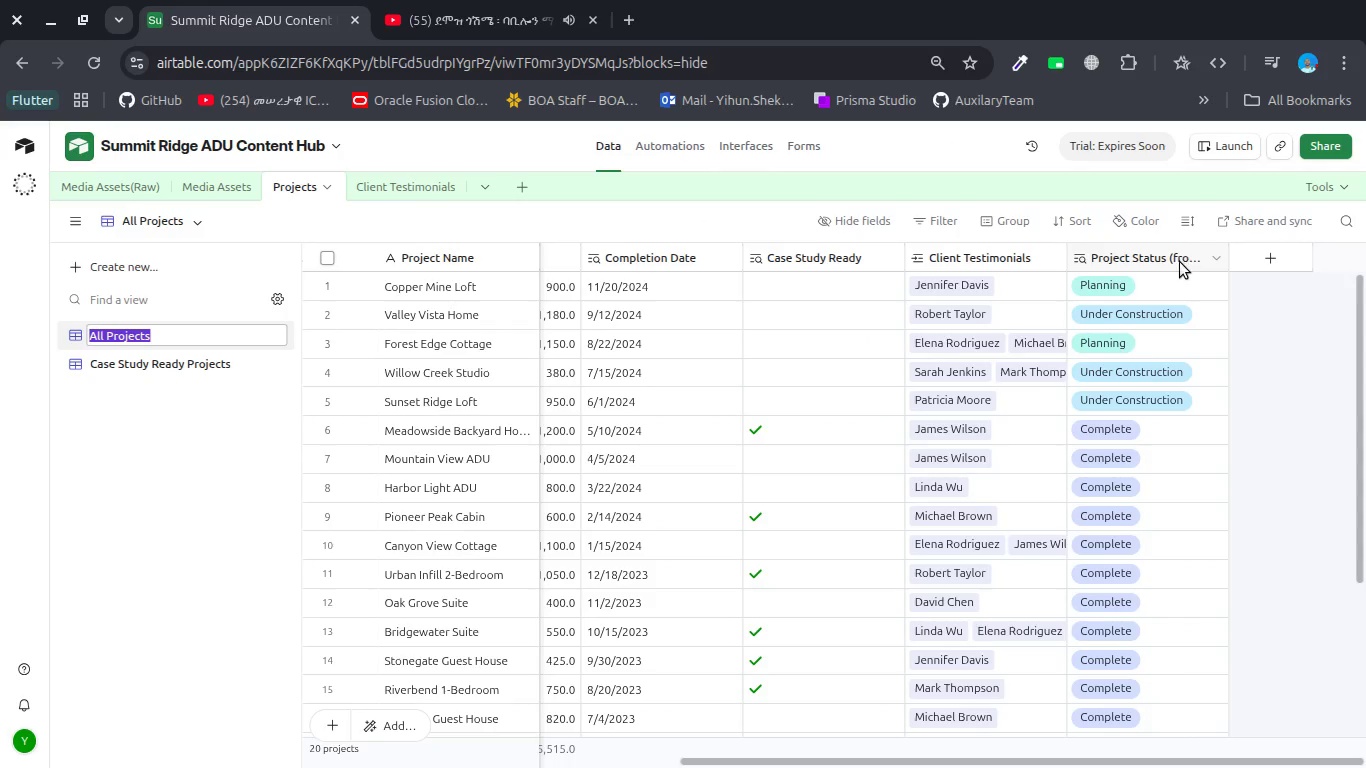 
double_click([1180, 262])
 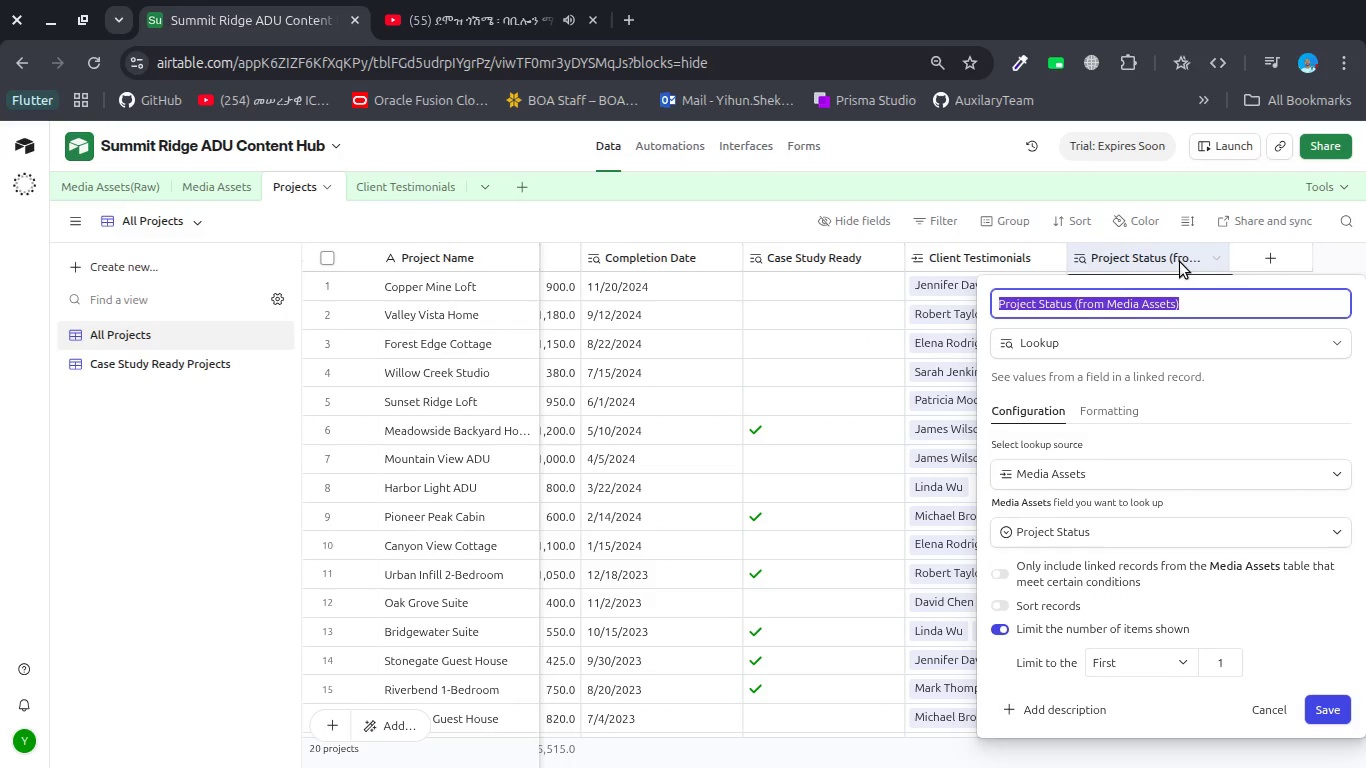 
key(ArrowRight)
 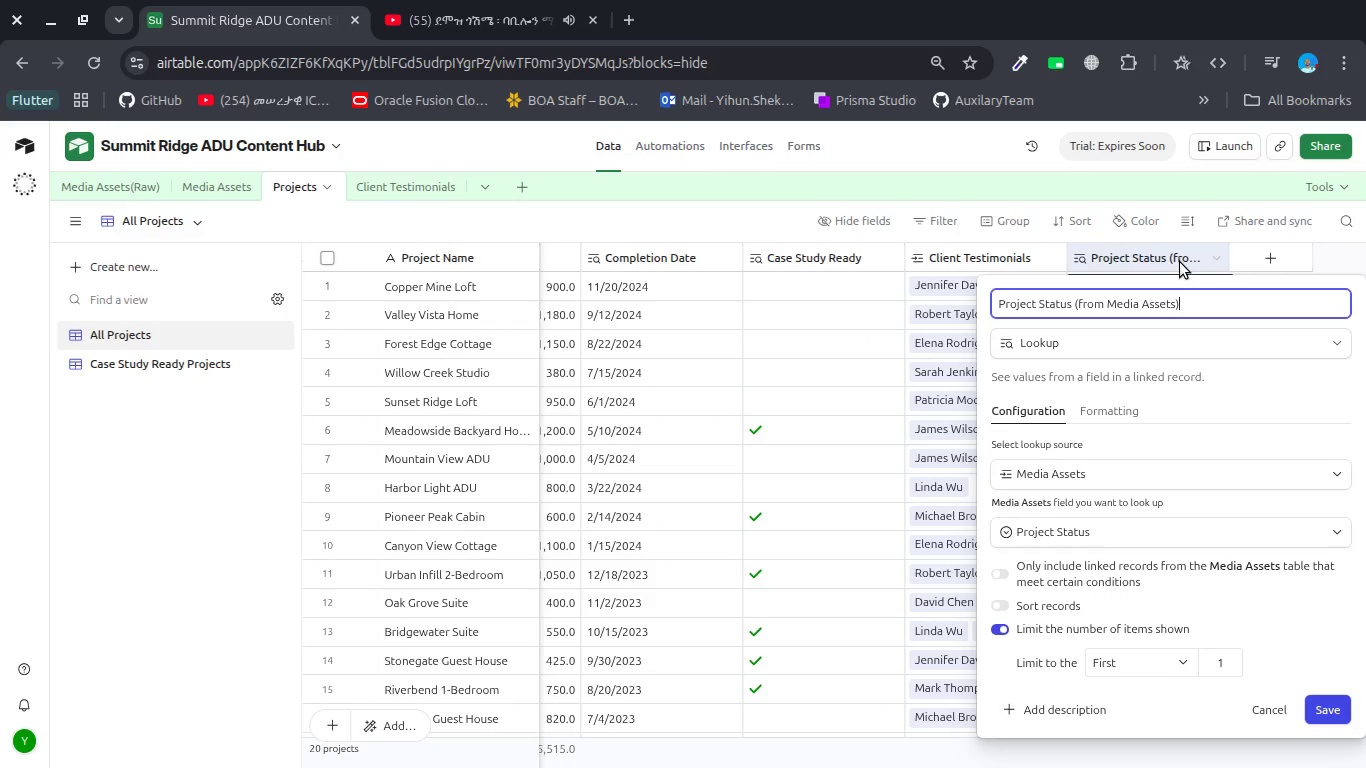 
hold_key(key=Backspace, duration=0.8)
 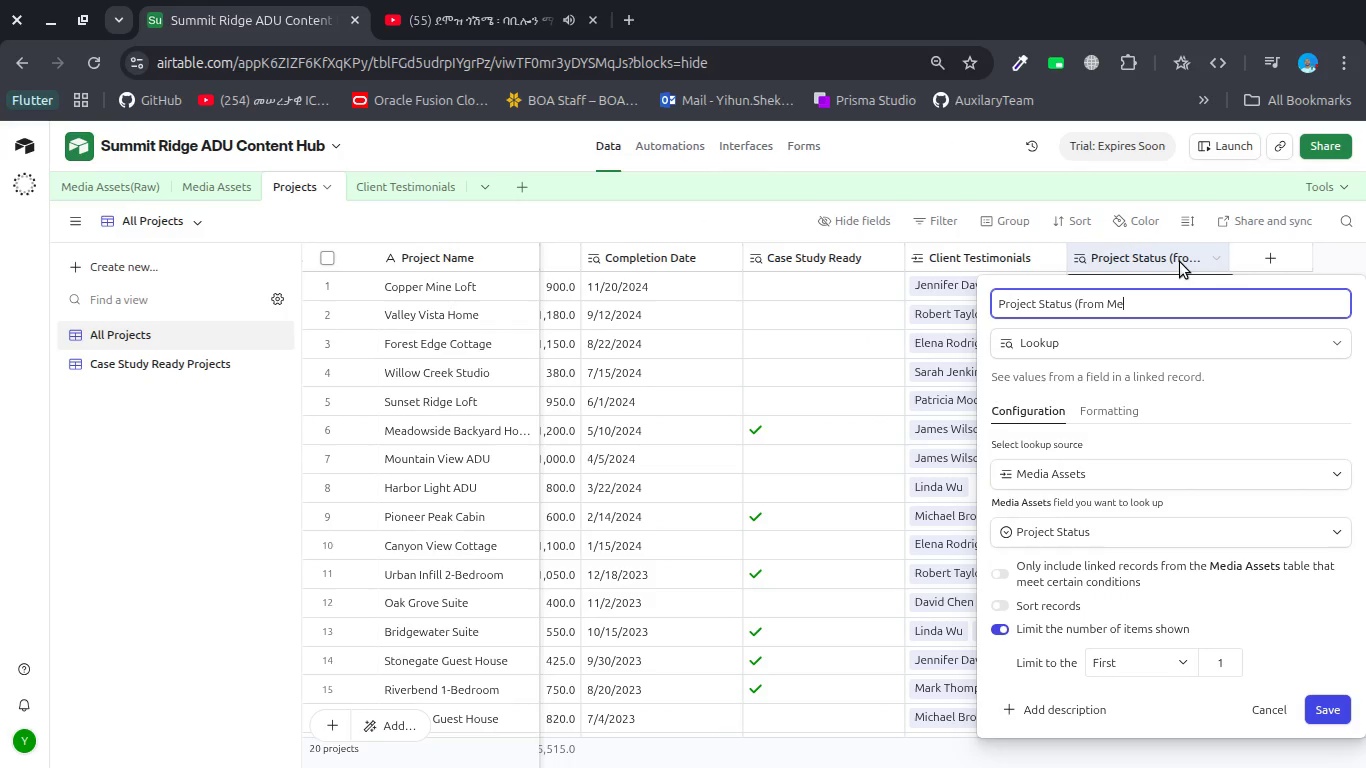 
key(Backspace)
 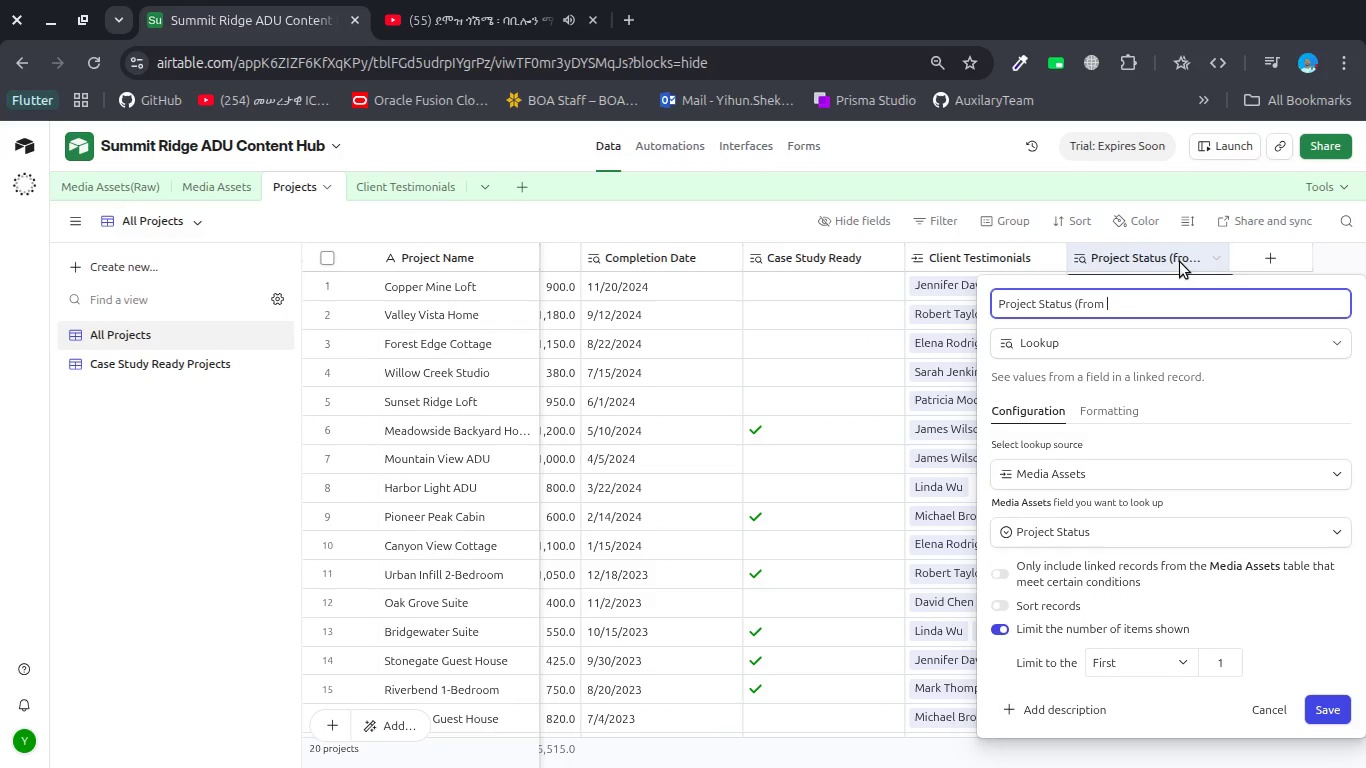 
key(Backspace)
 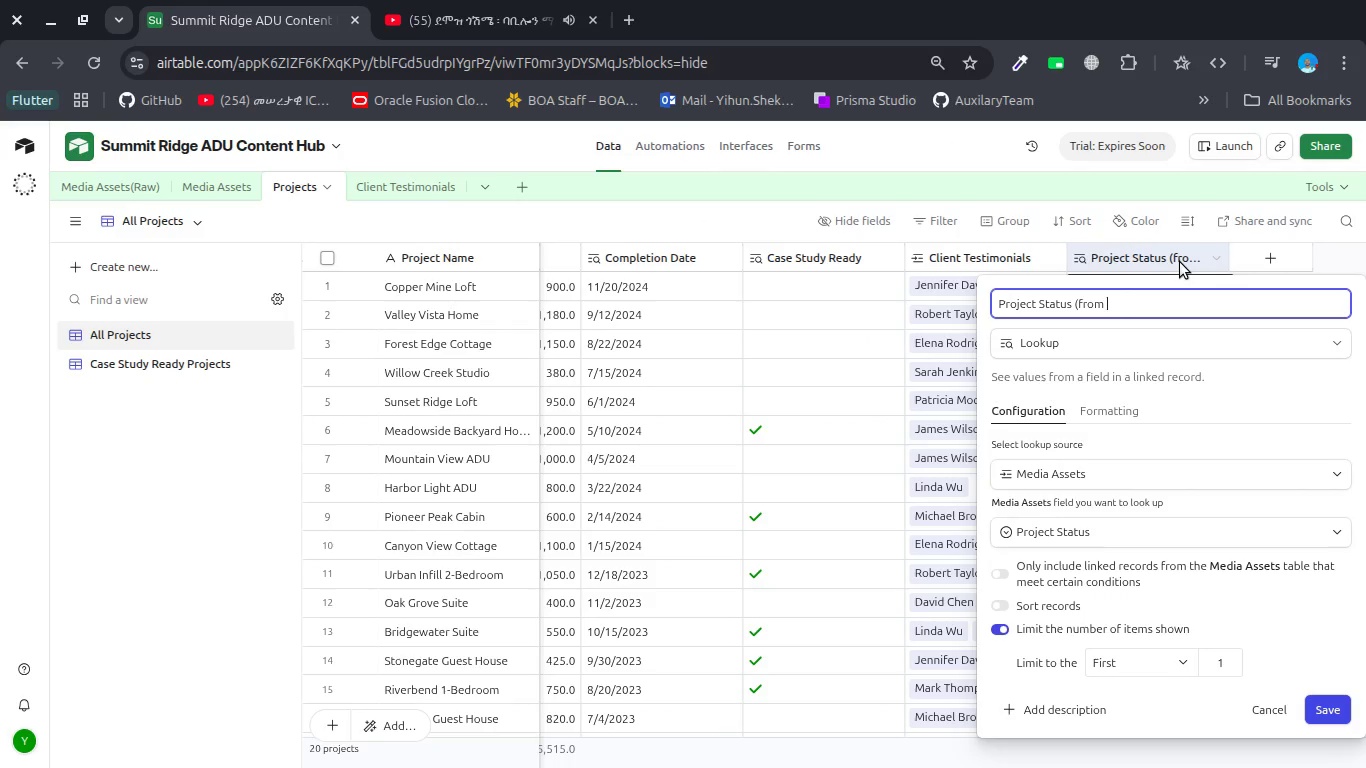 
hold_key(key=Backspace, duration=0.5)
 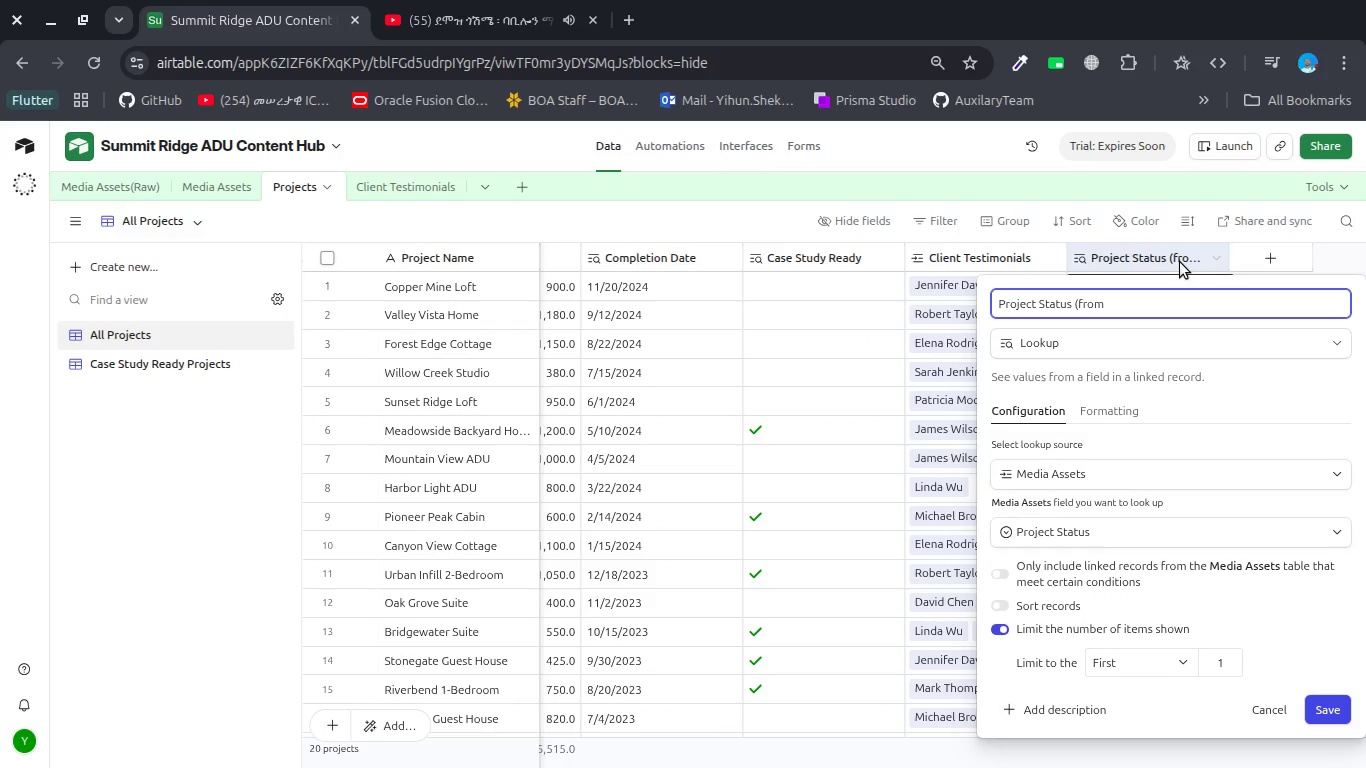 
key(Backspace)
 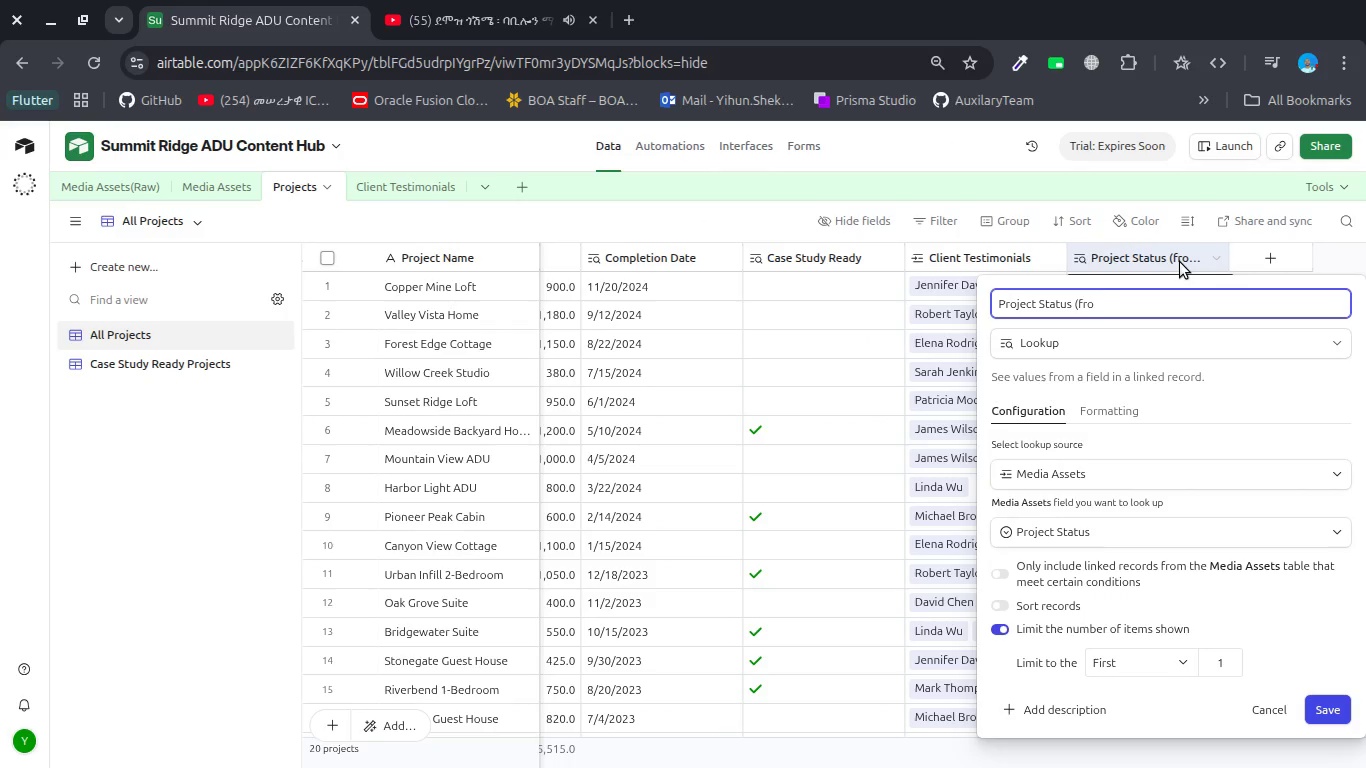 
key(Backspace)
 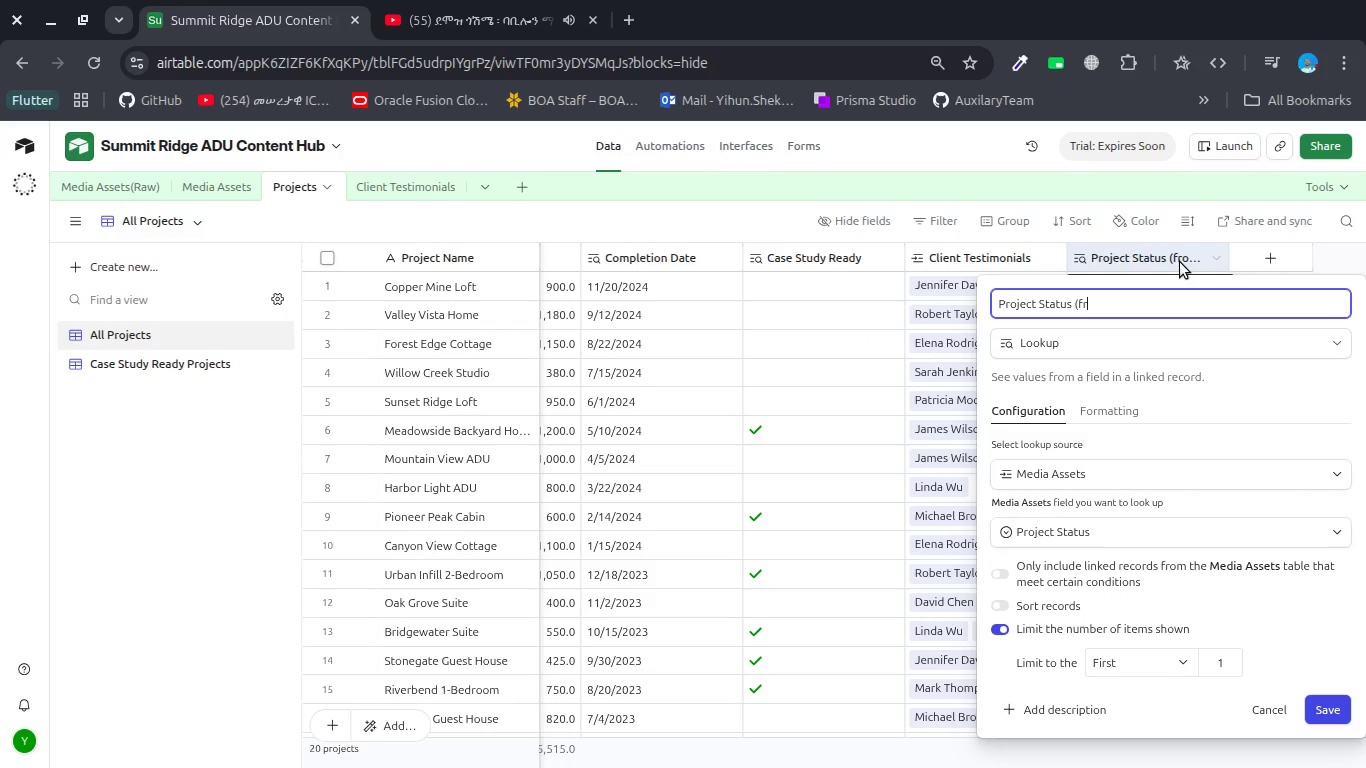 
key(Backspace)
 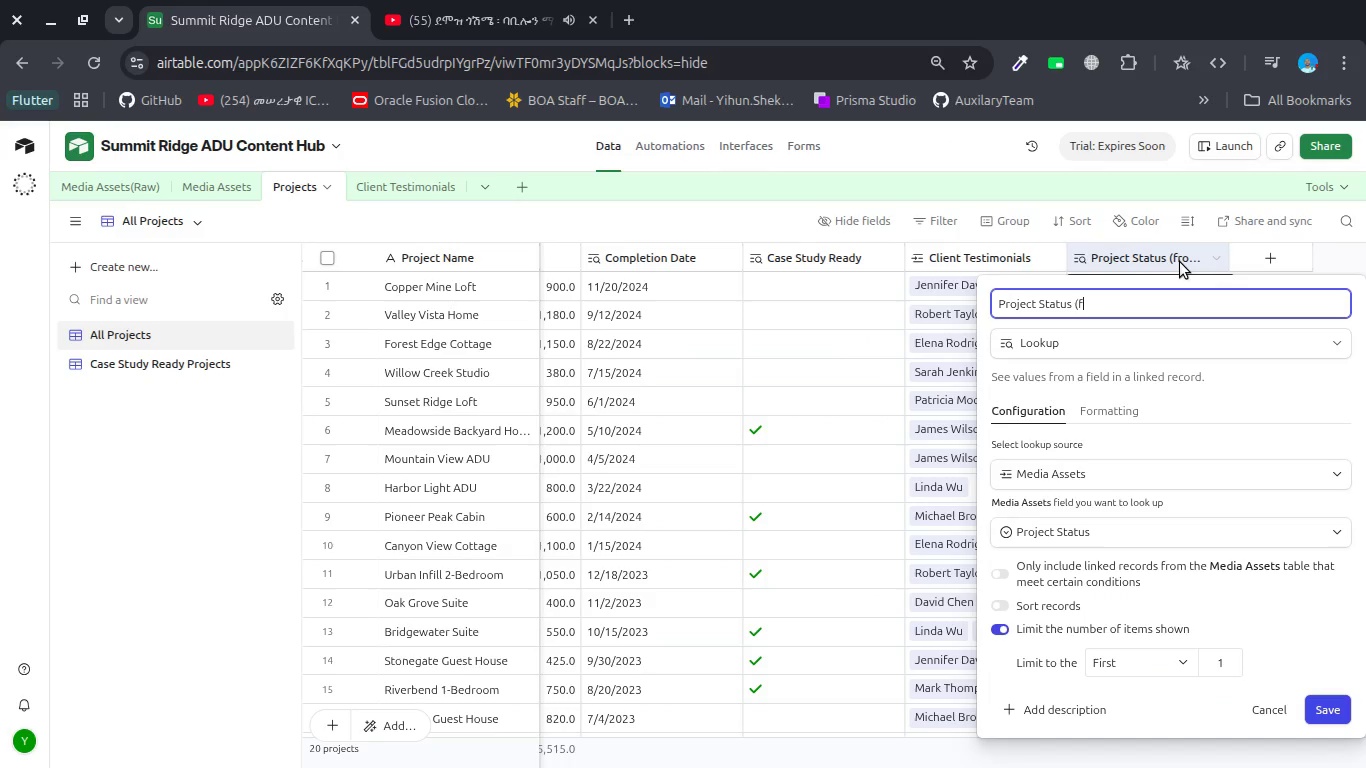 
key(Backspace)
 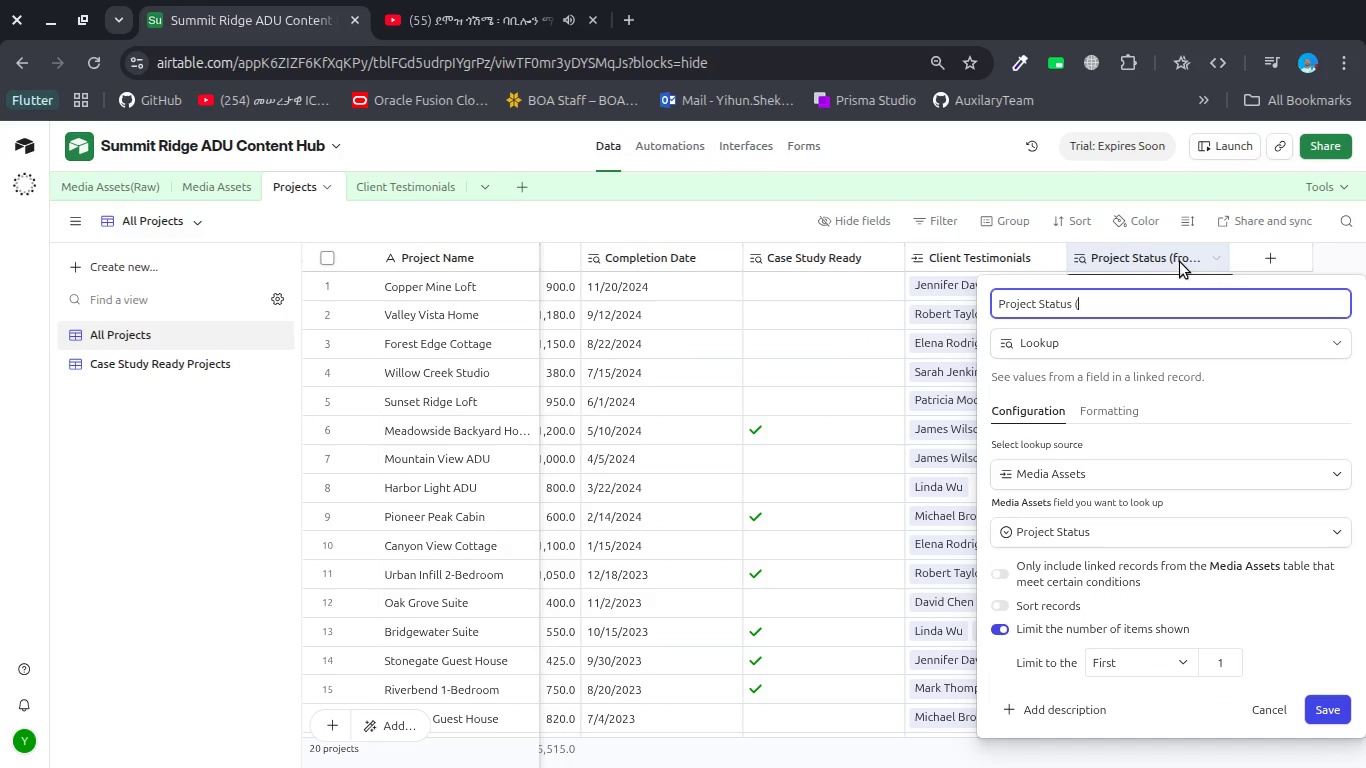 
key(Backspace)
 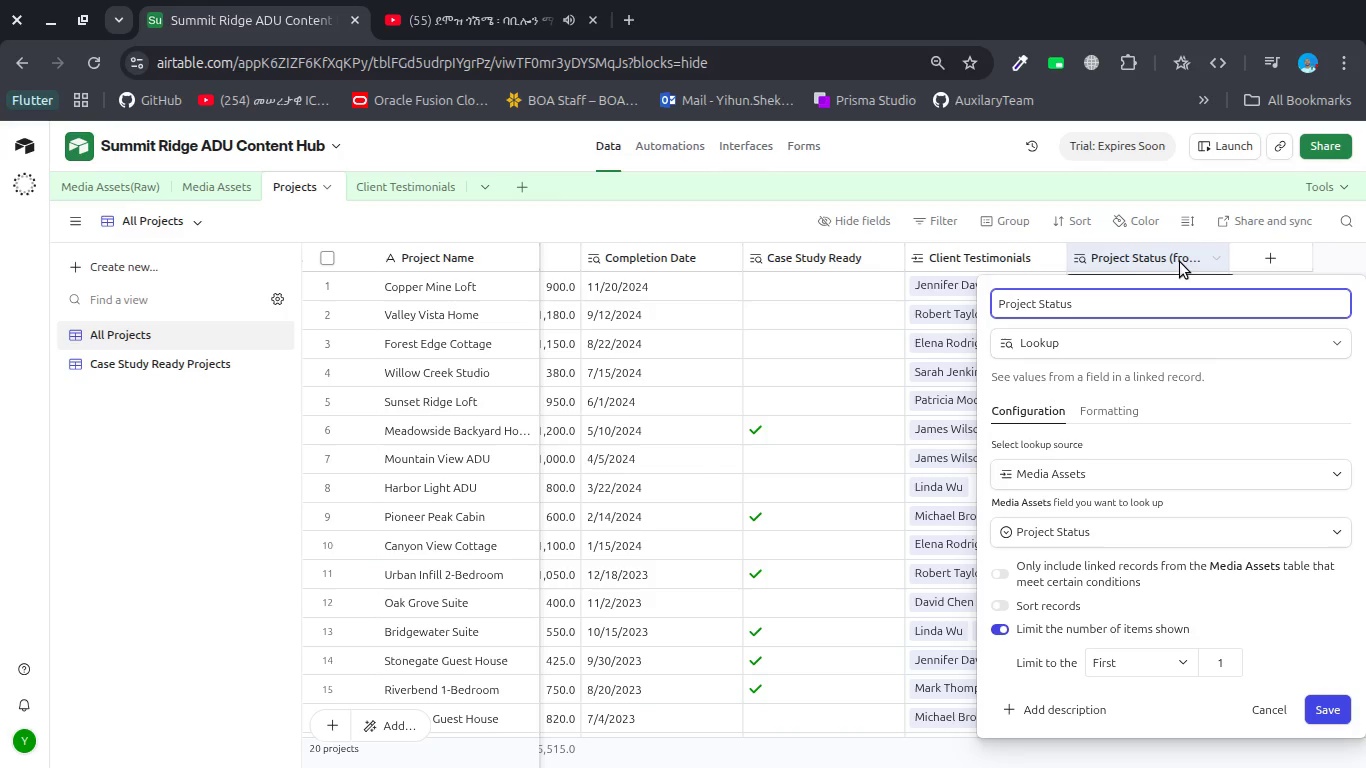 
key(Backspace)
 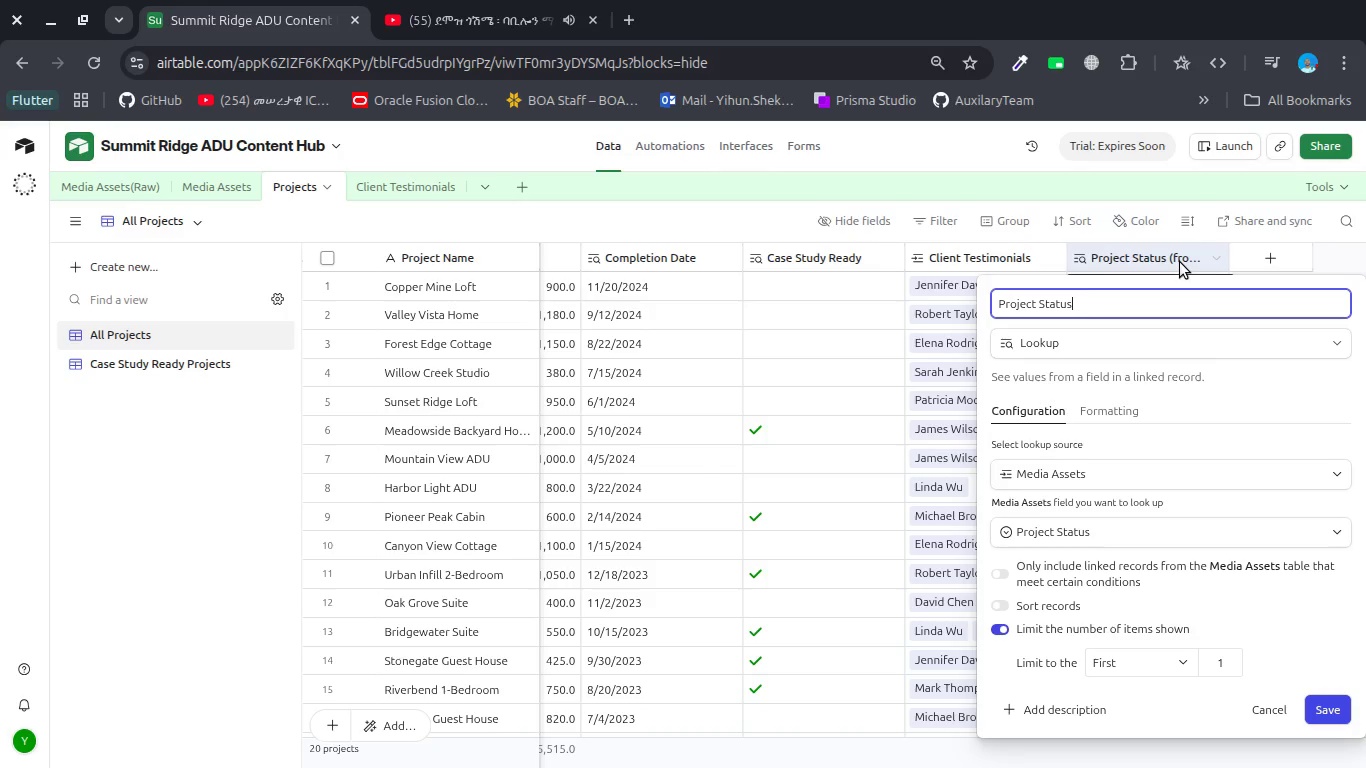 
key(Shift+ShiftRight)
 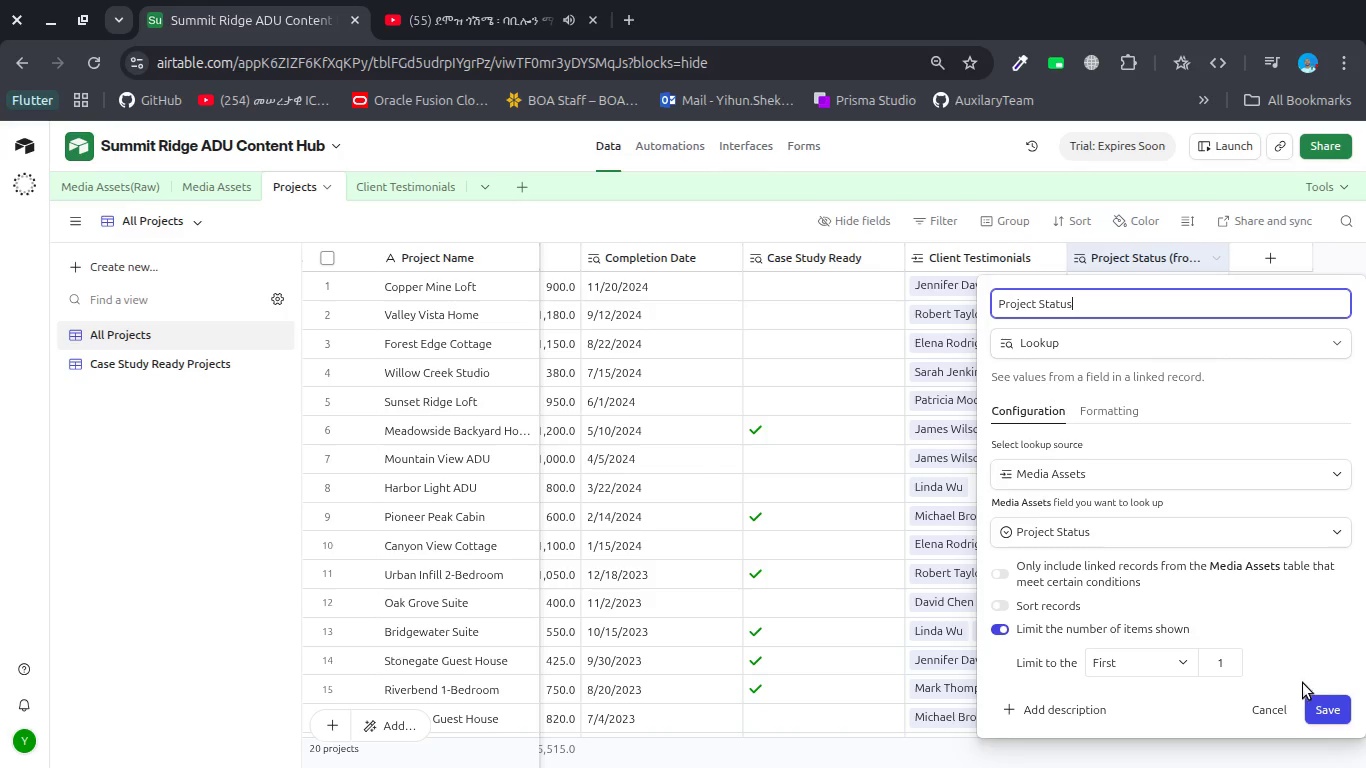 
left_click([1320, 695])
 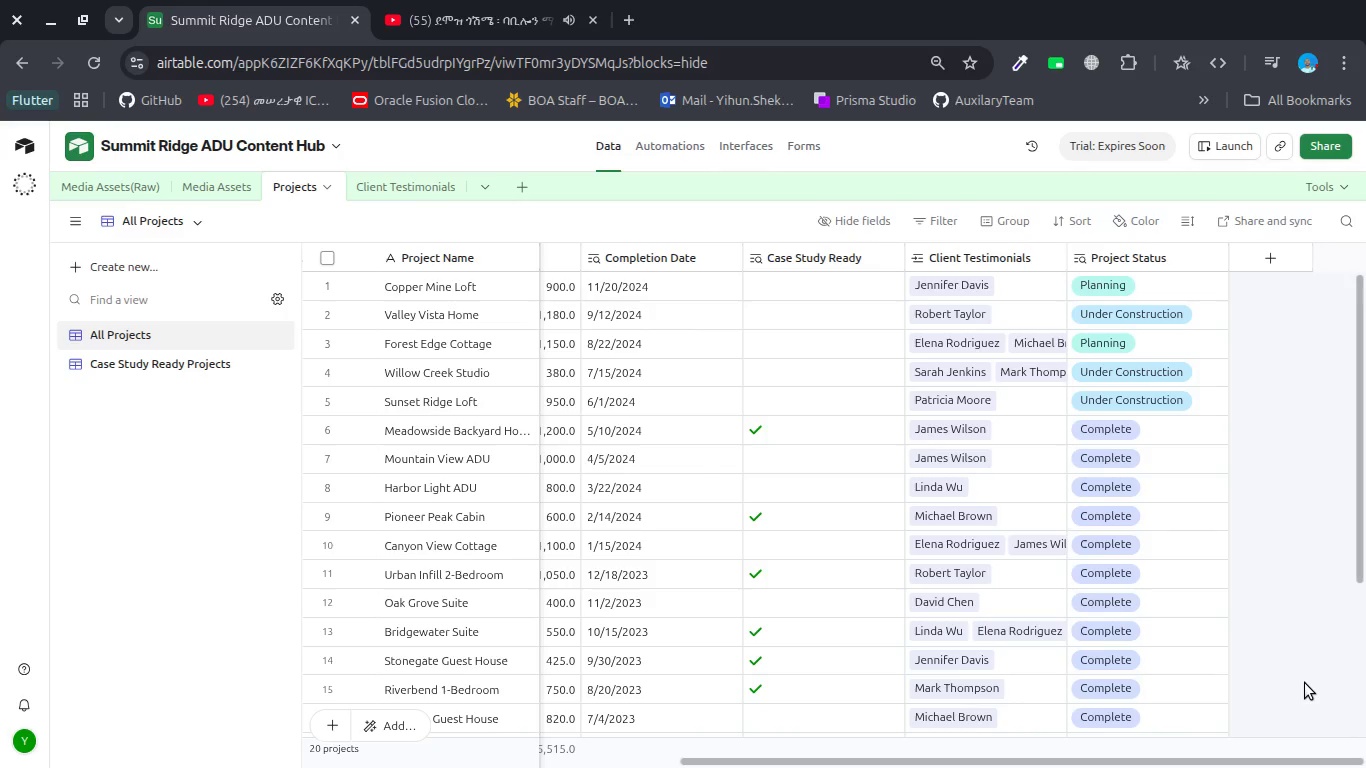 
wait(57.67)
 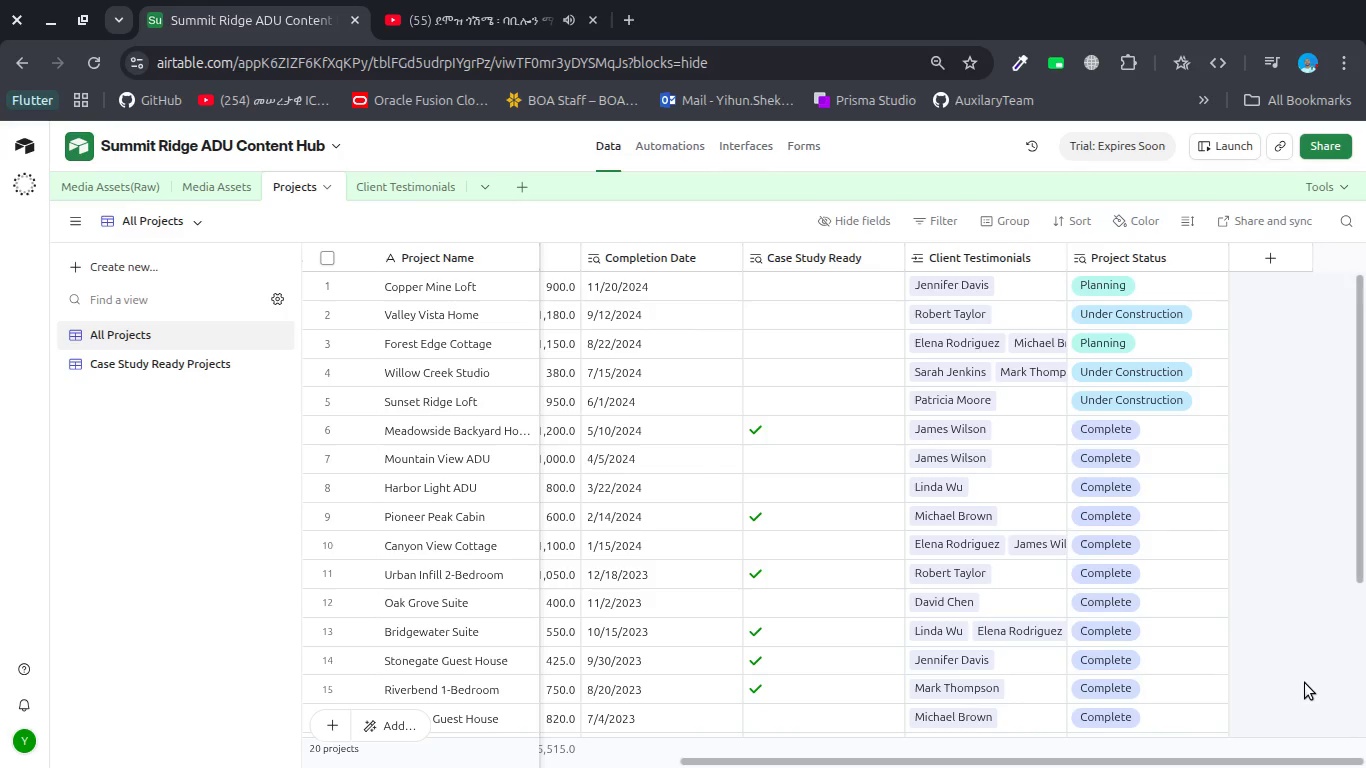 
key(VolumeDown)
 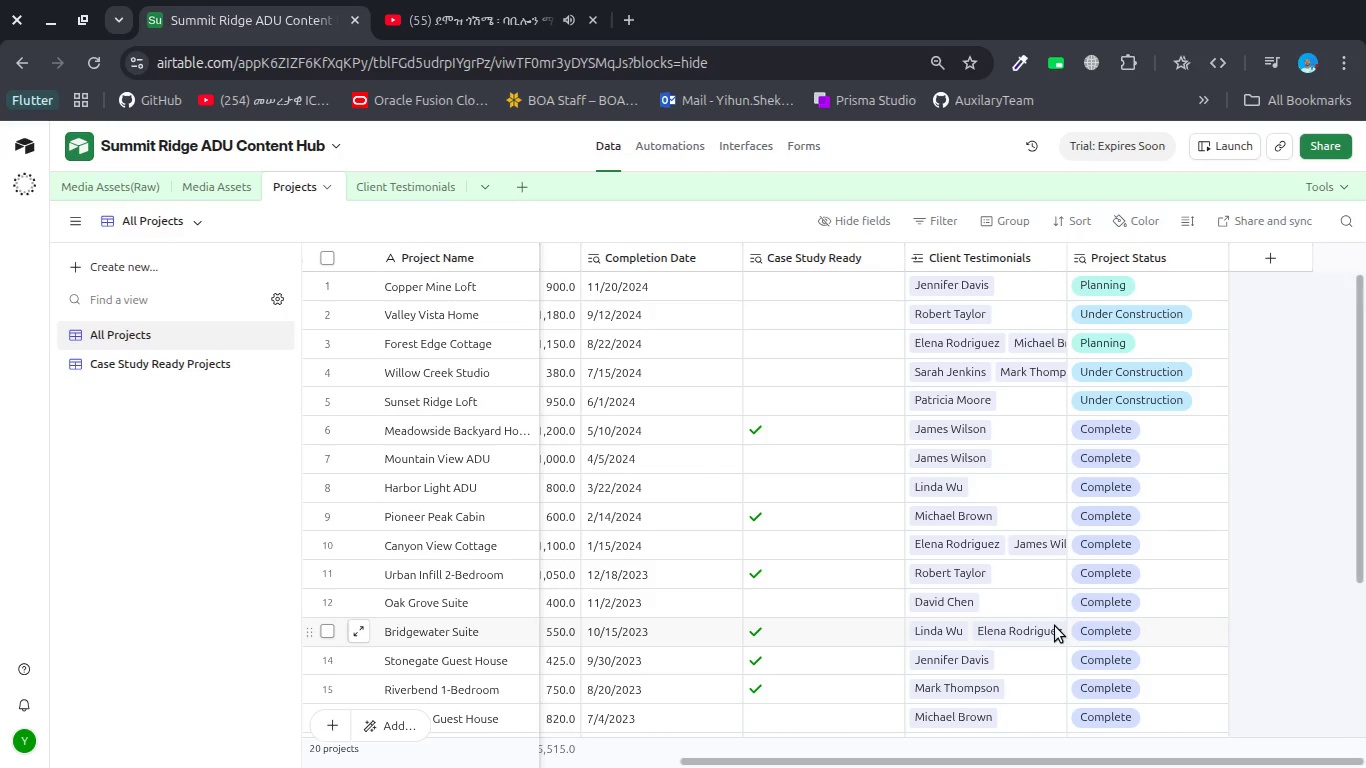 
wait(19.83)
 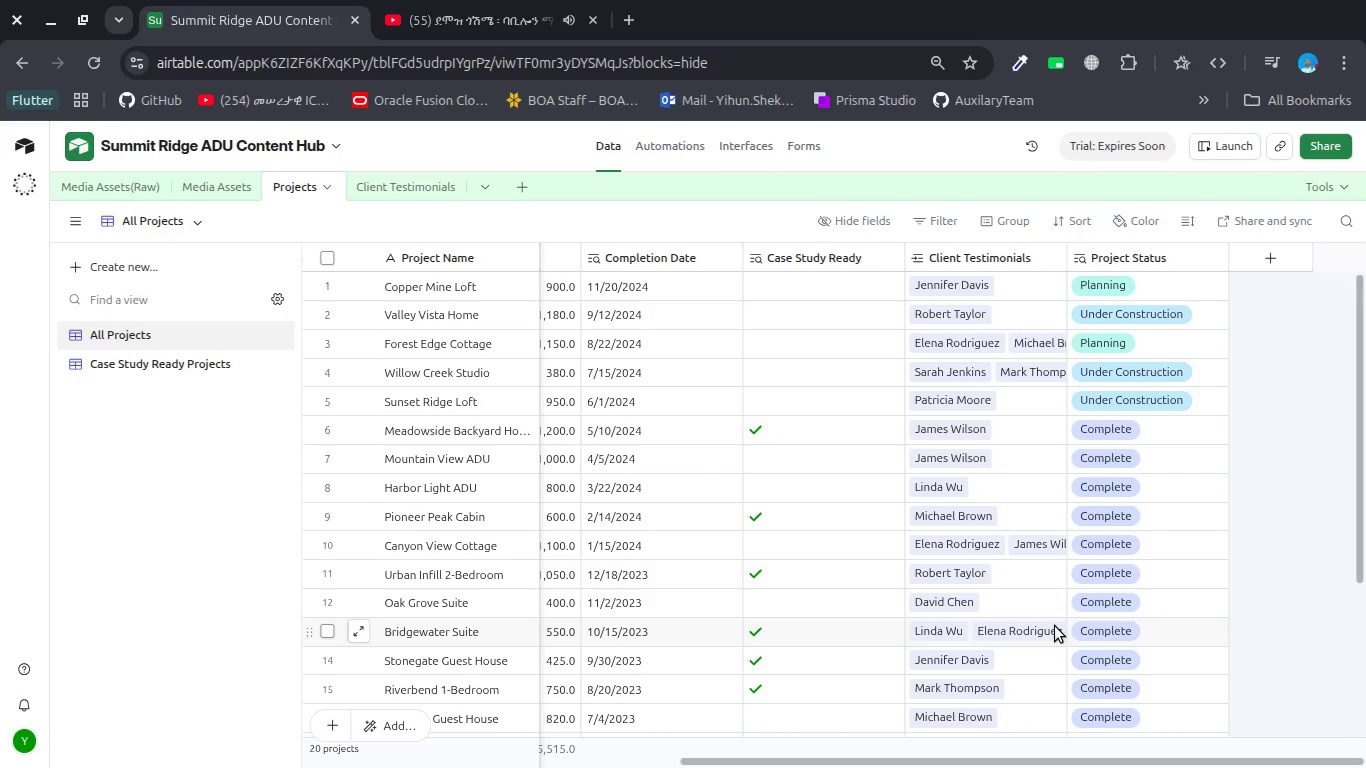 
scroll: coordinate [1055, 626], scroll_direction: up, amount: 6.0
 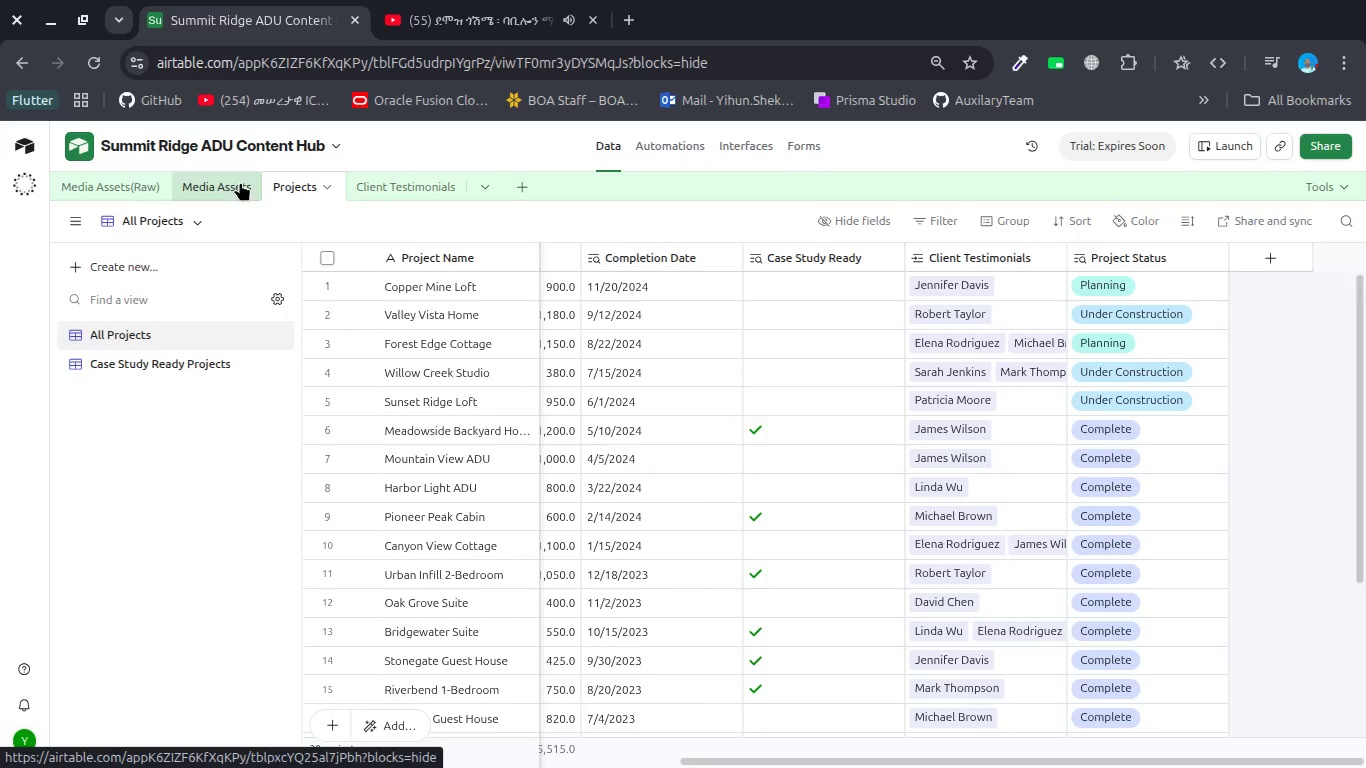 
wait(5.3)
 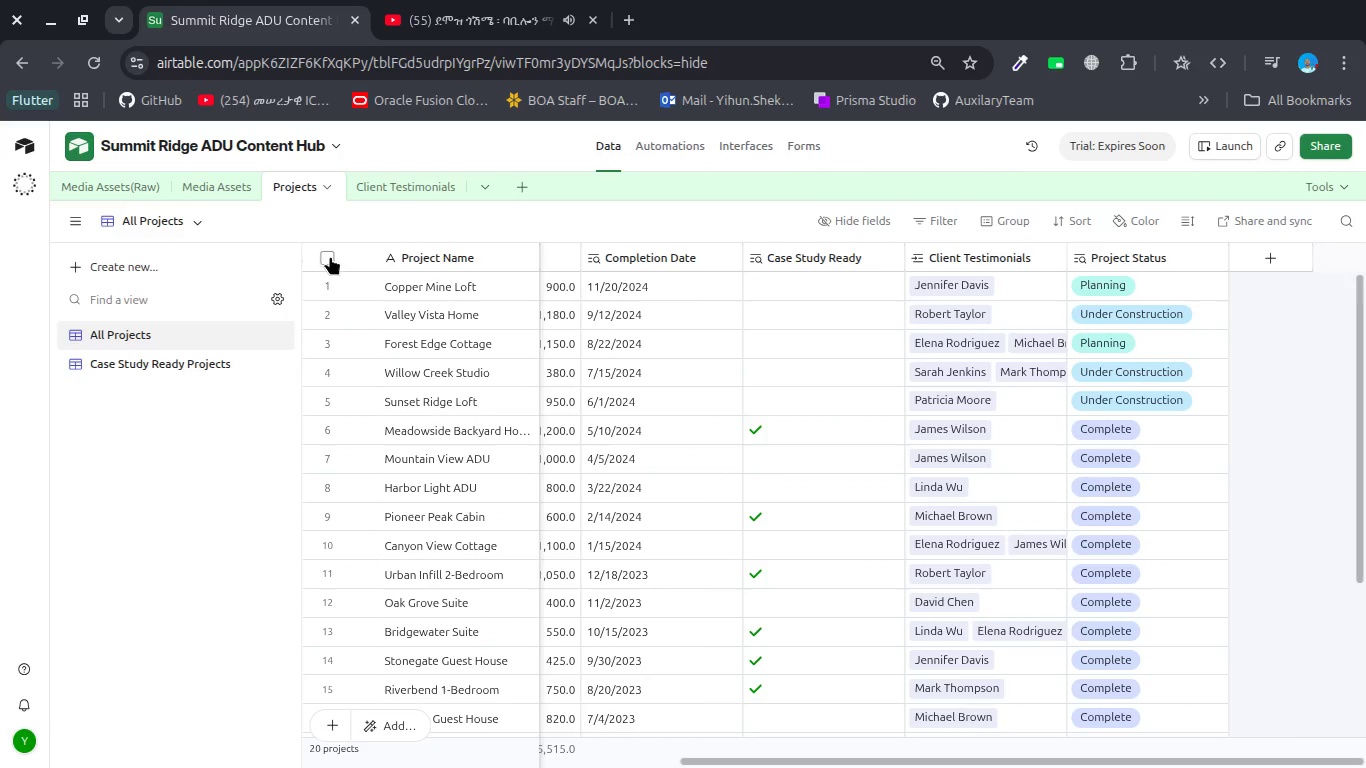 
left_click([230, 186])
 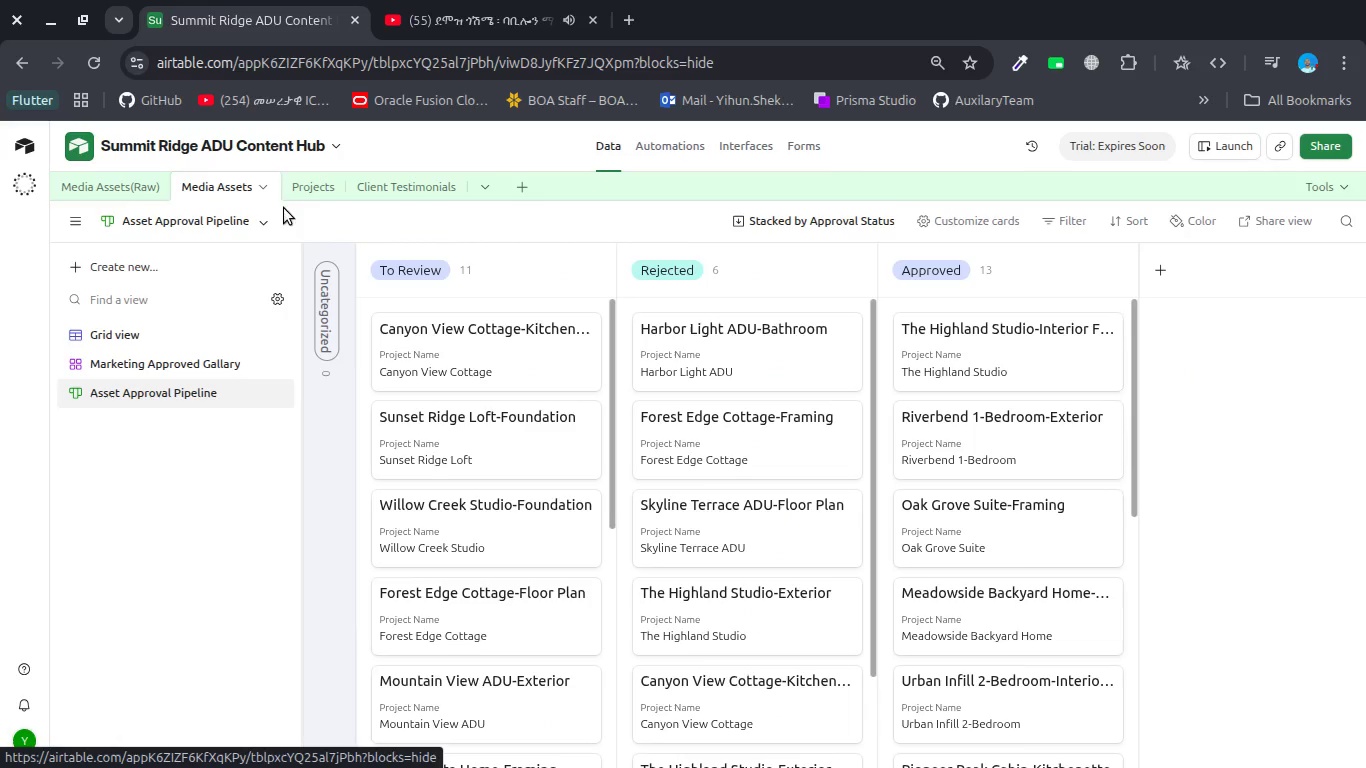 
left_click([313, 182])
 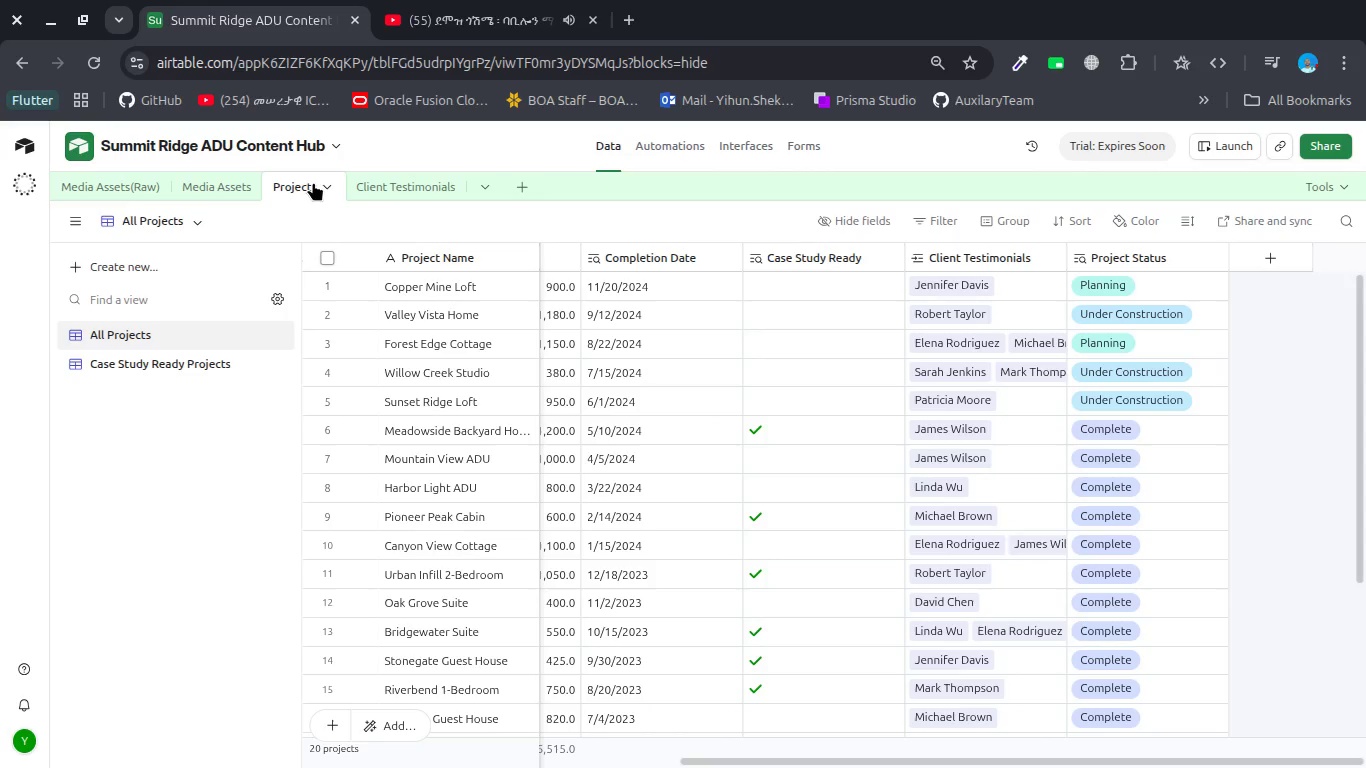 
wait(9.82)
 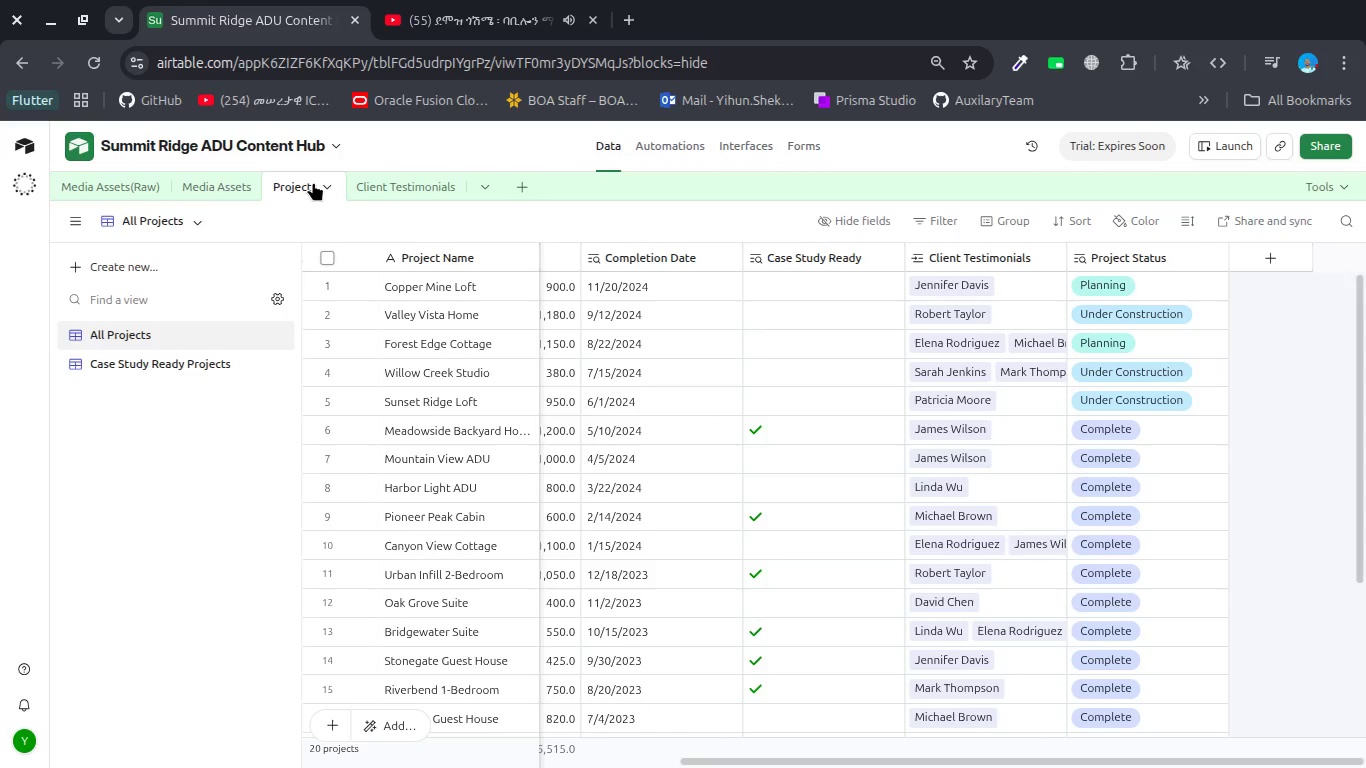 
scroll: coordinate [822, 445], scroll_direction: up, amount: 2.0
 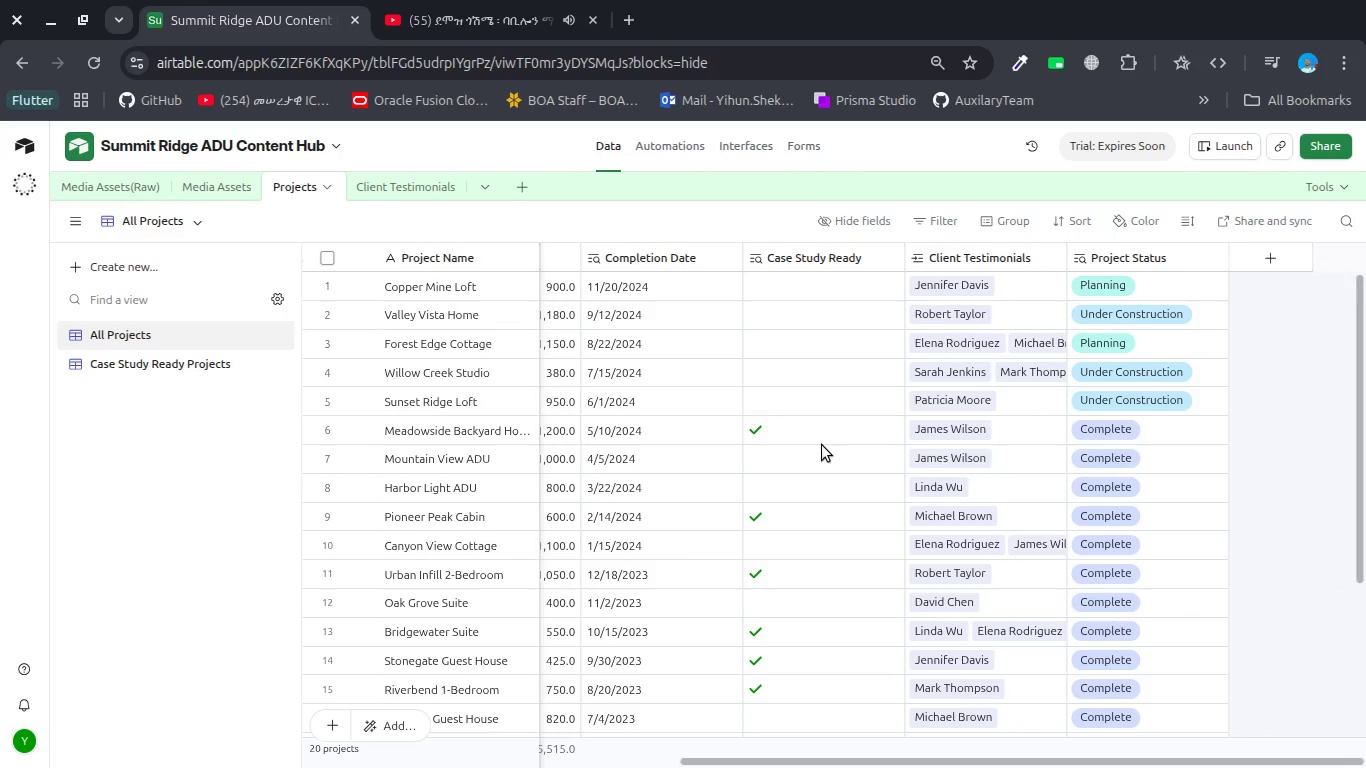 
wait(8.83)
 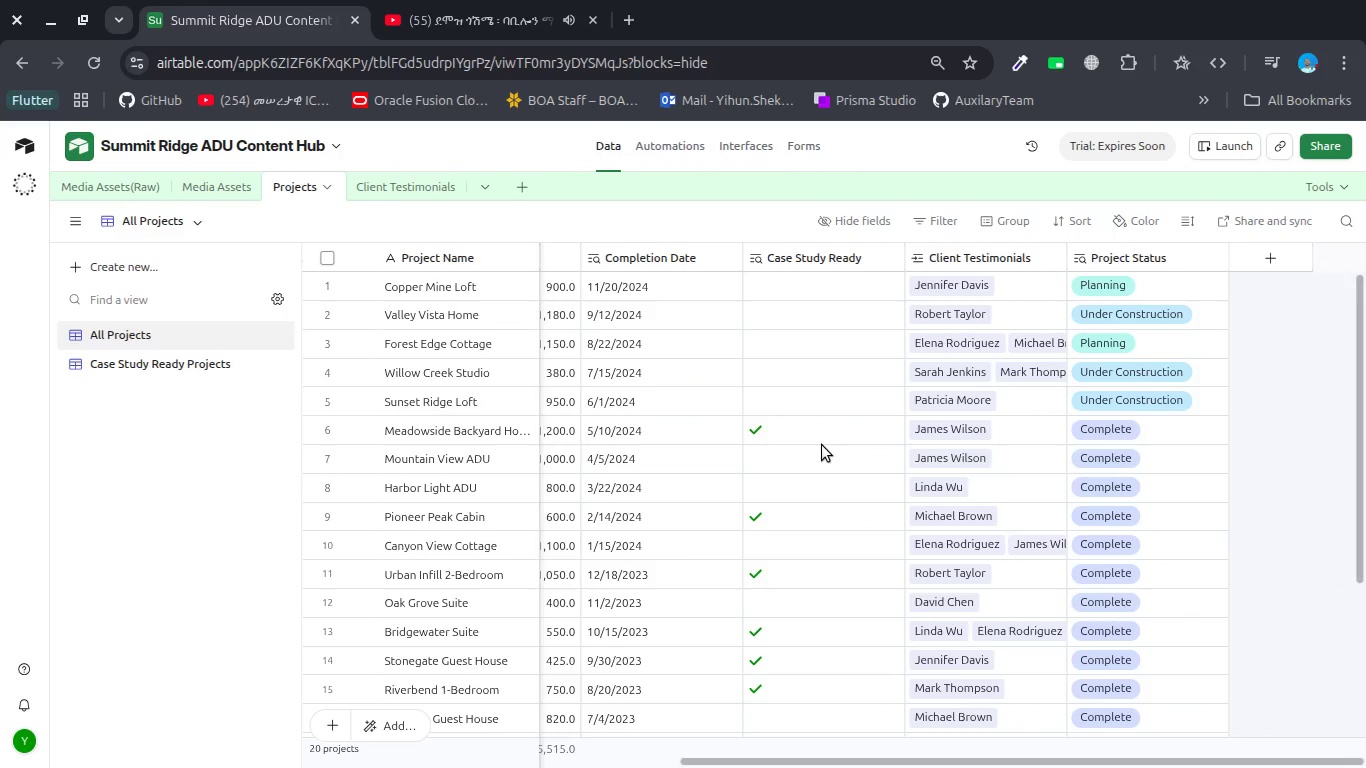 
scroll: coordinate [1014, 479], scroll_direction: down, amount: 5.0
 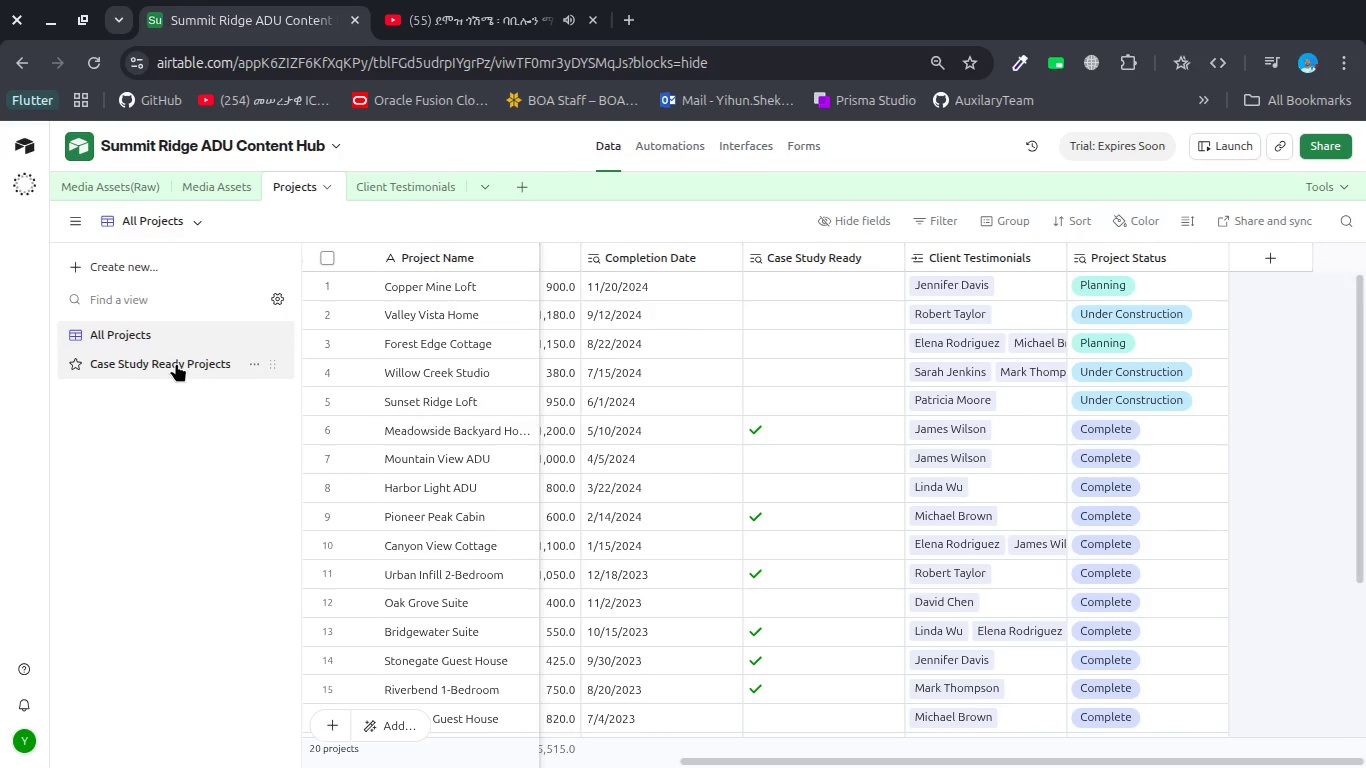 
left_click([176, 363])
 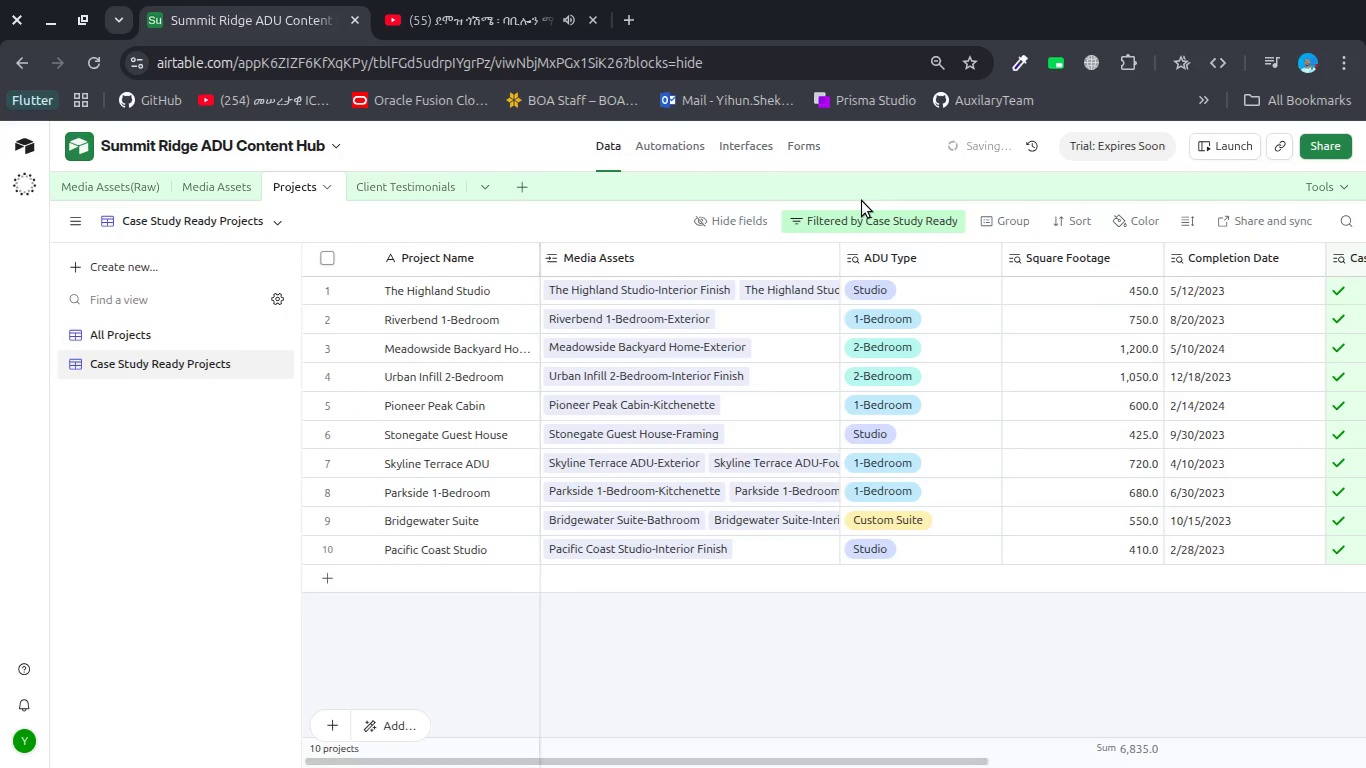 
left_click([863, 217])
 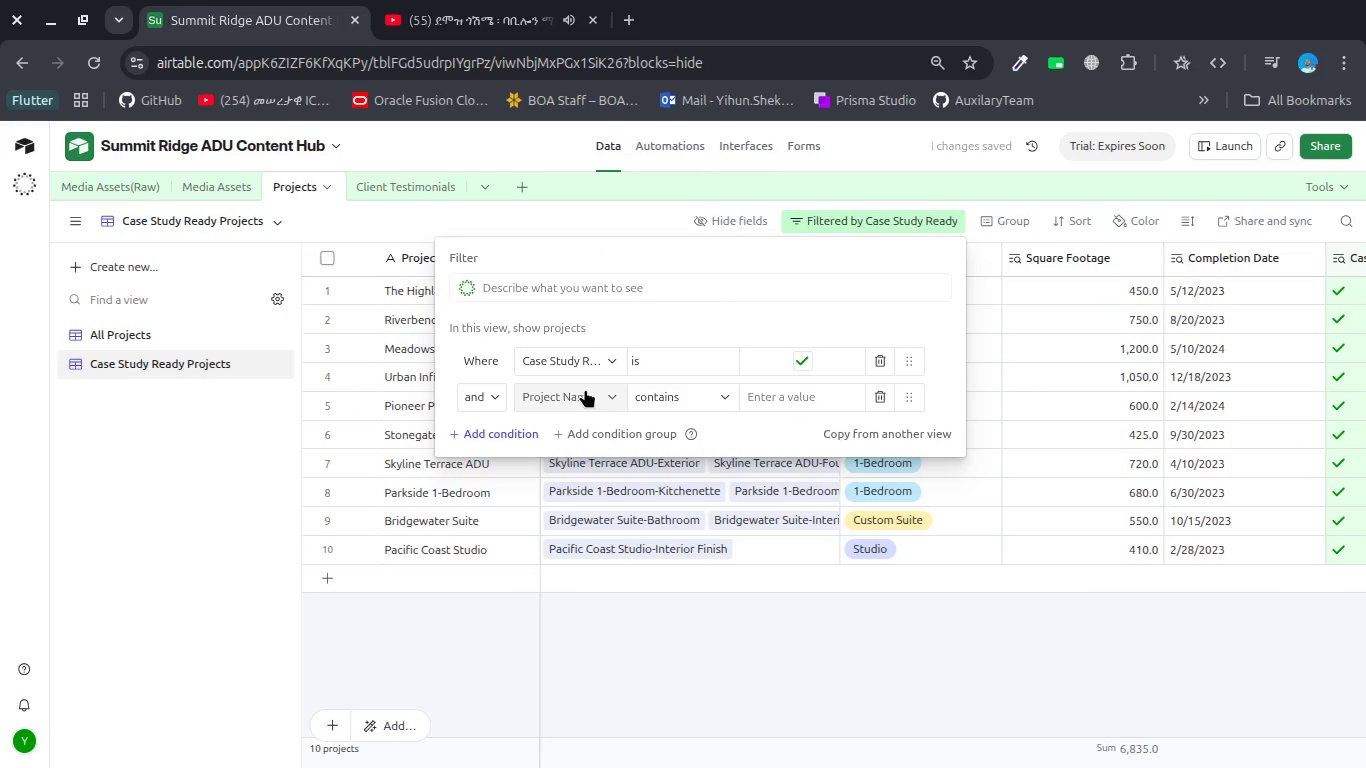 
left_click([585, 389])
 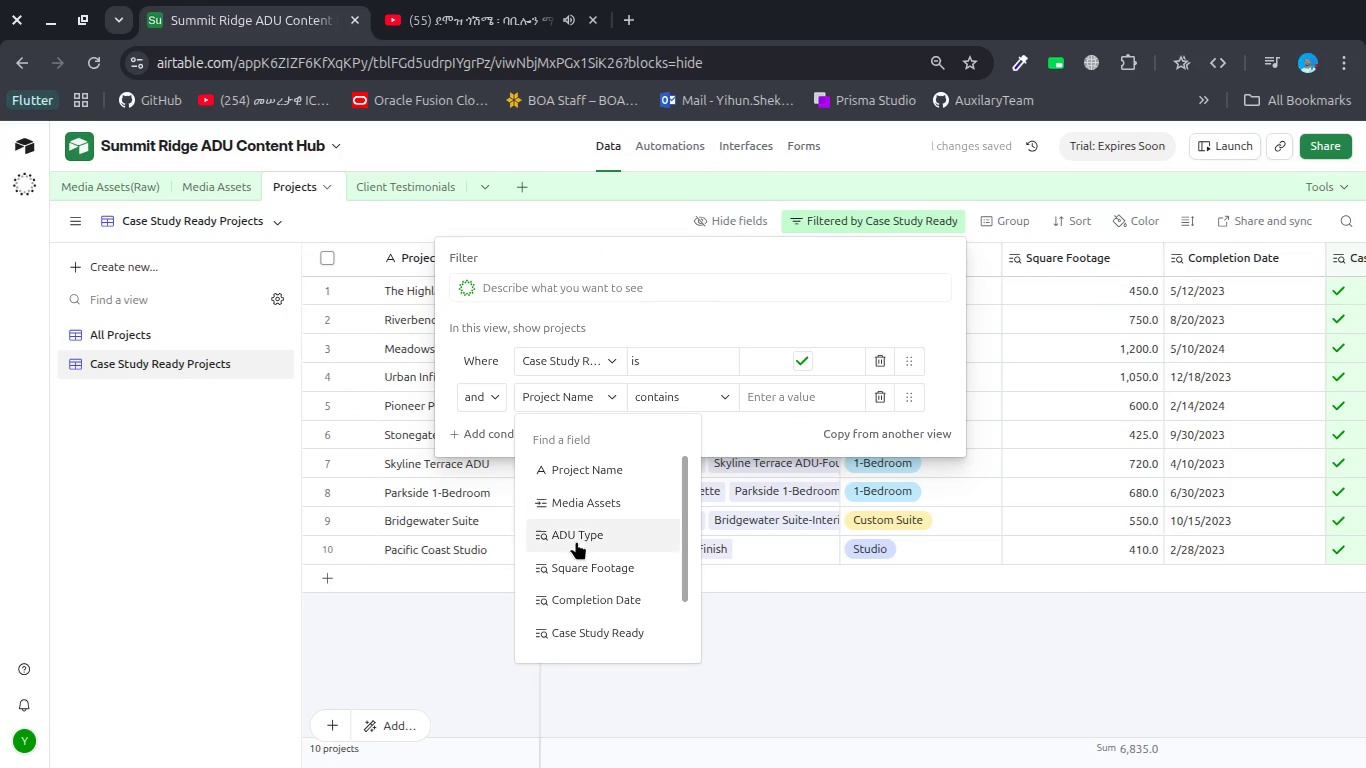 
scroll: coordinate [576, 541], scroll_direction: down, amount: 5.0
 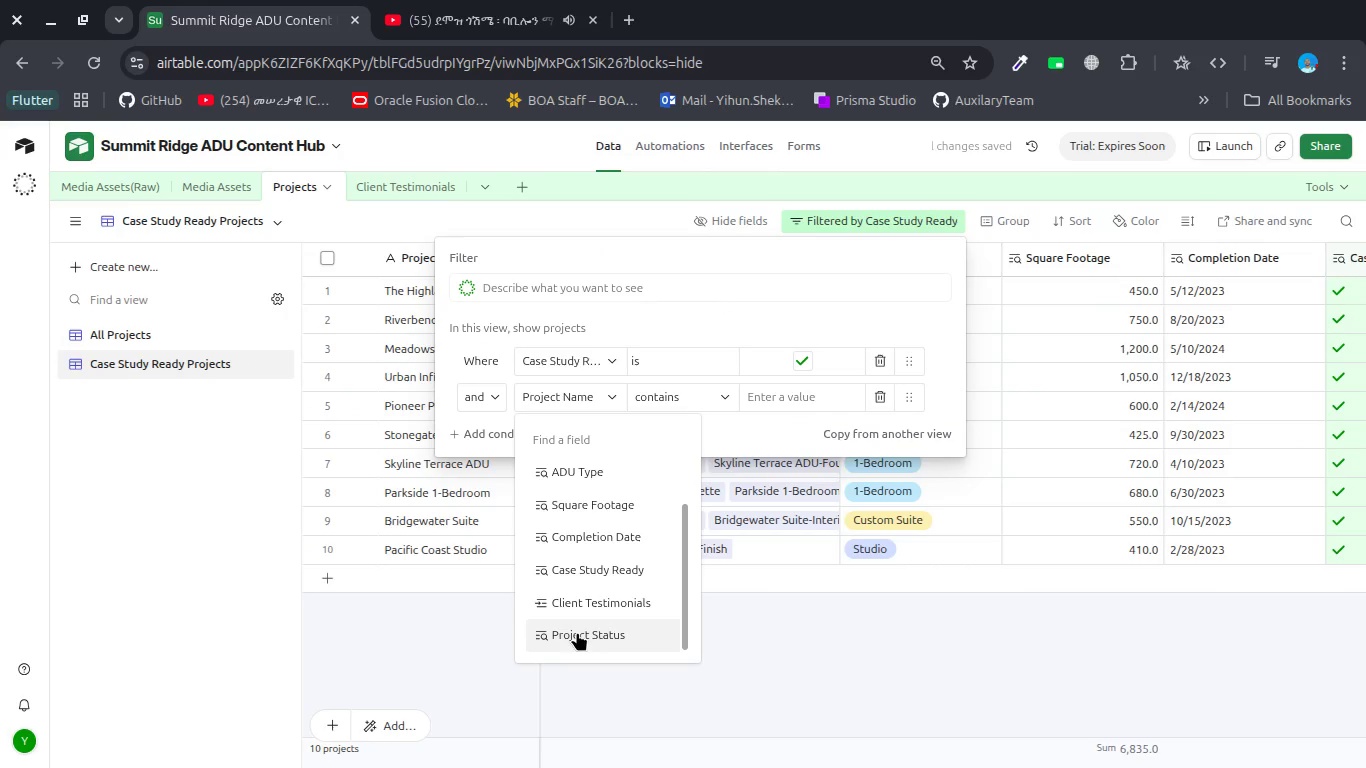 
left_click([577, 632])
 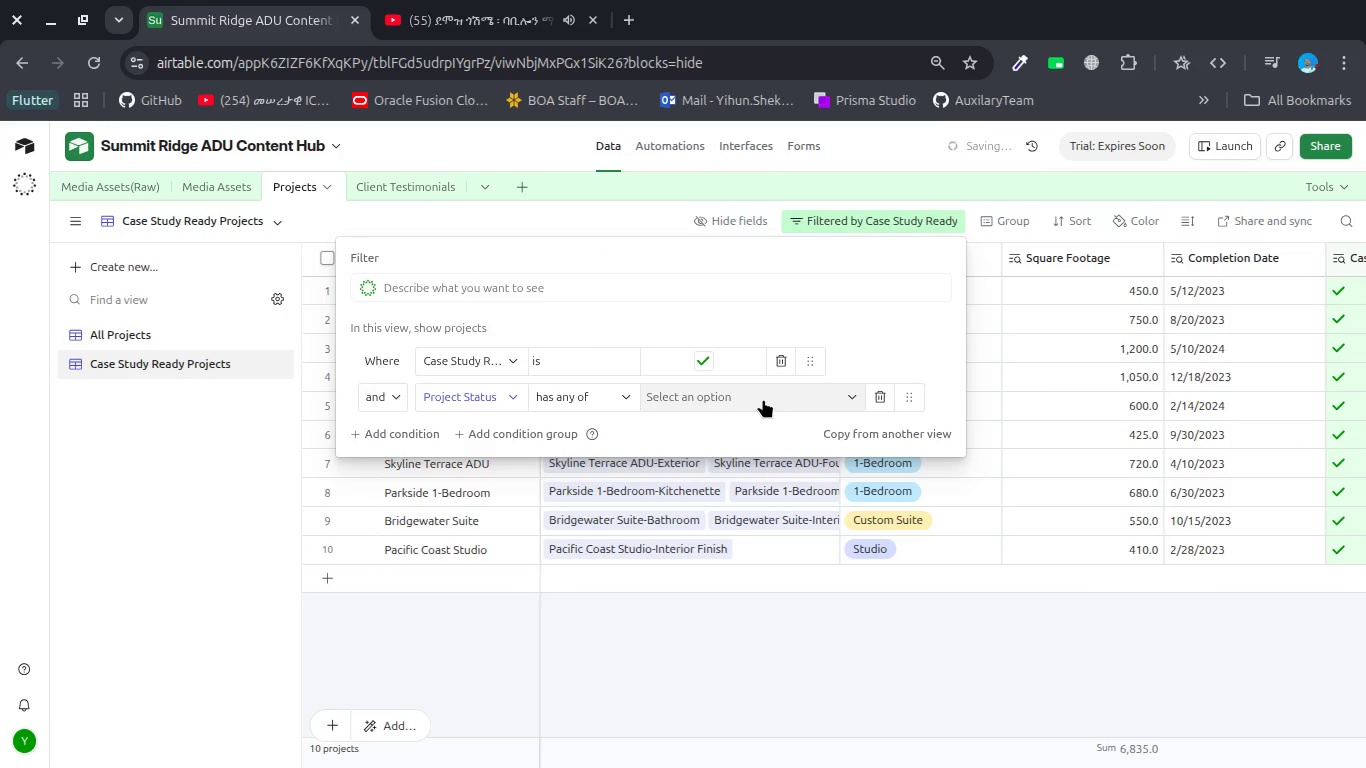 
left_click([763, 398])
 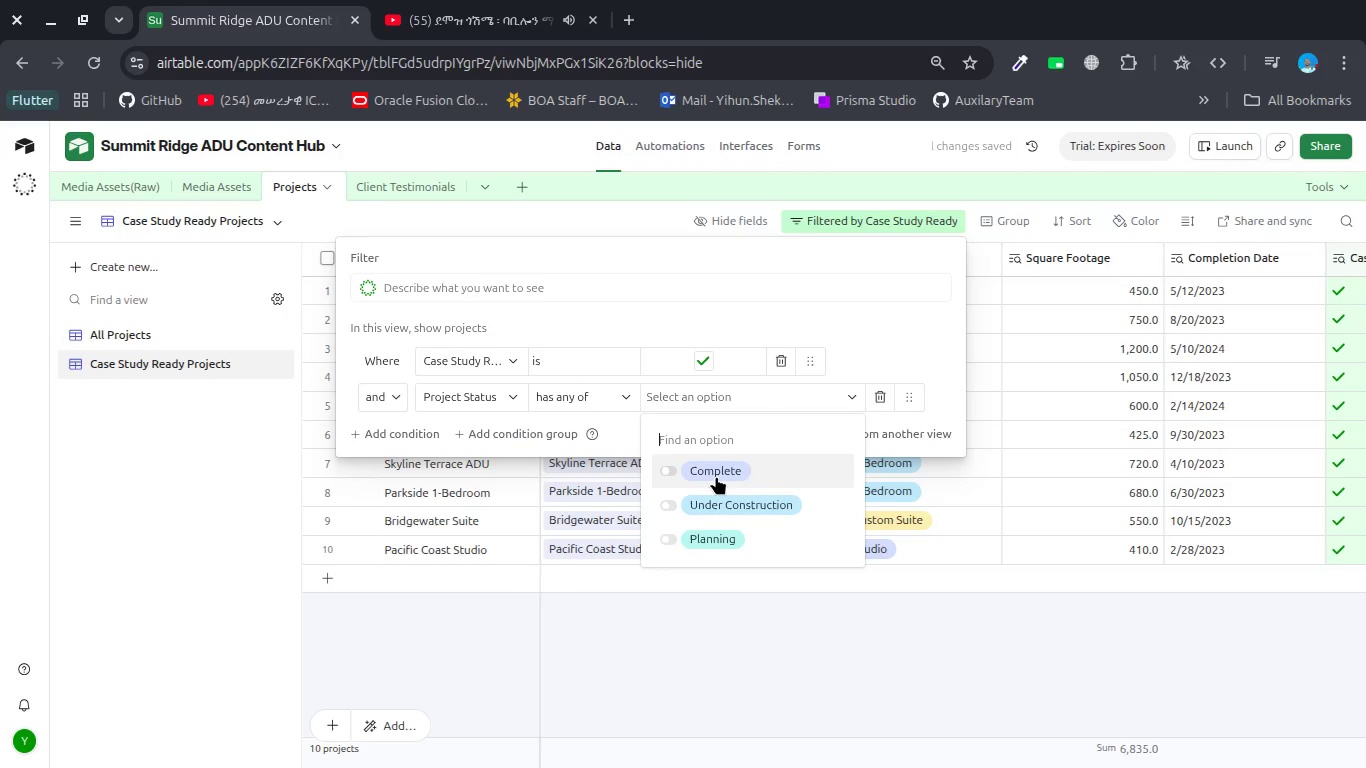 
left_click([605, 402])
 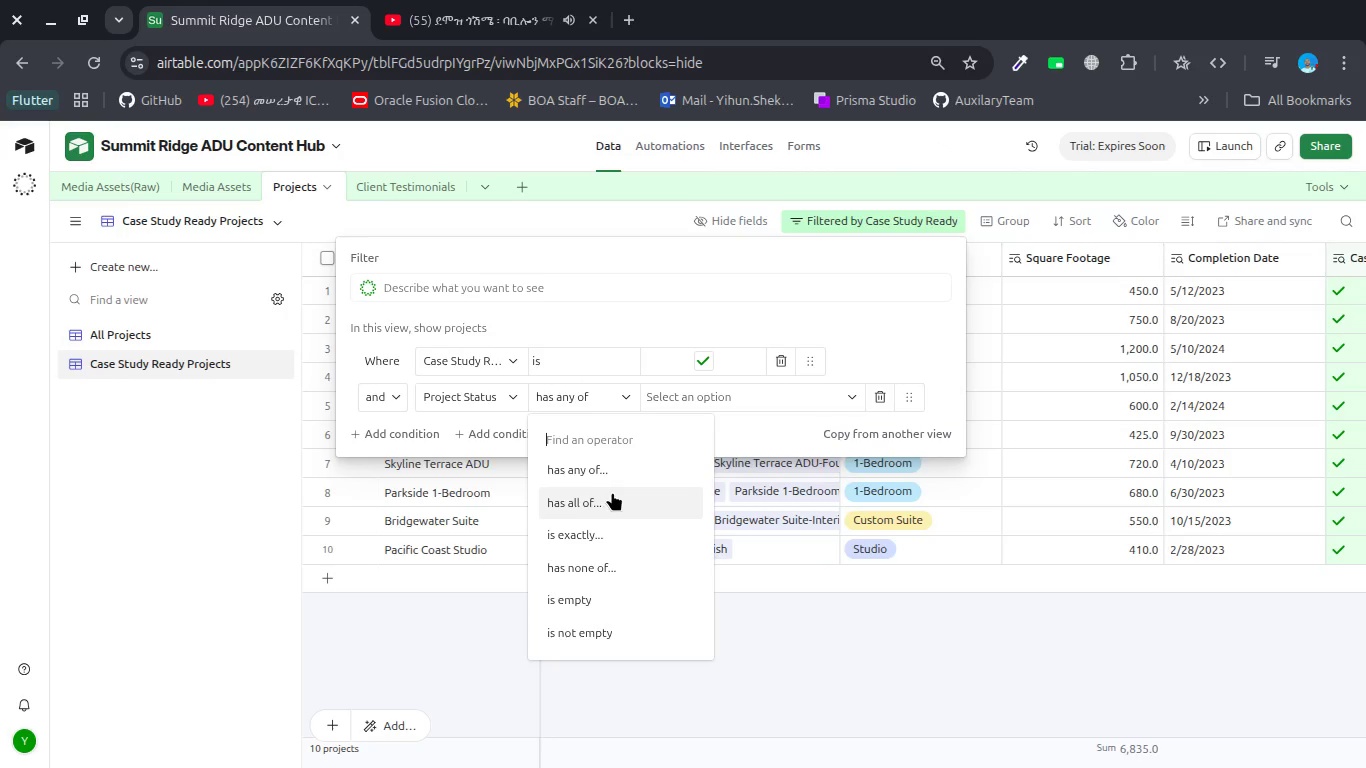 
scroll: coordinate [648, 581], scroll_direction: down, amount: 2.0
 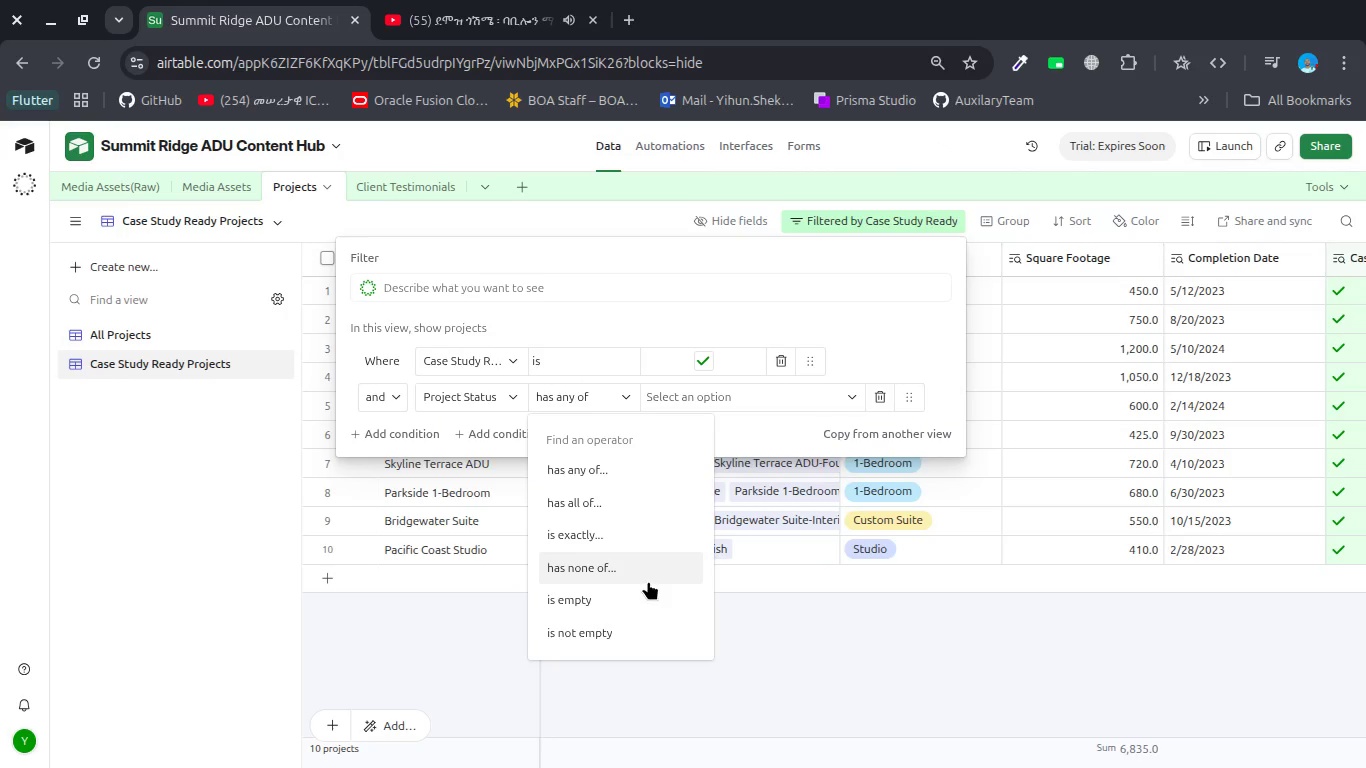 
scroll: coordinate [648, 581], scroll_direction: up, amount: 5.0
 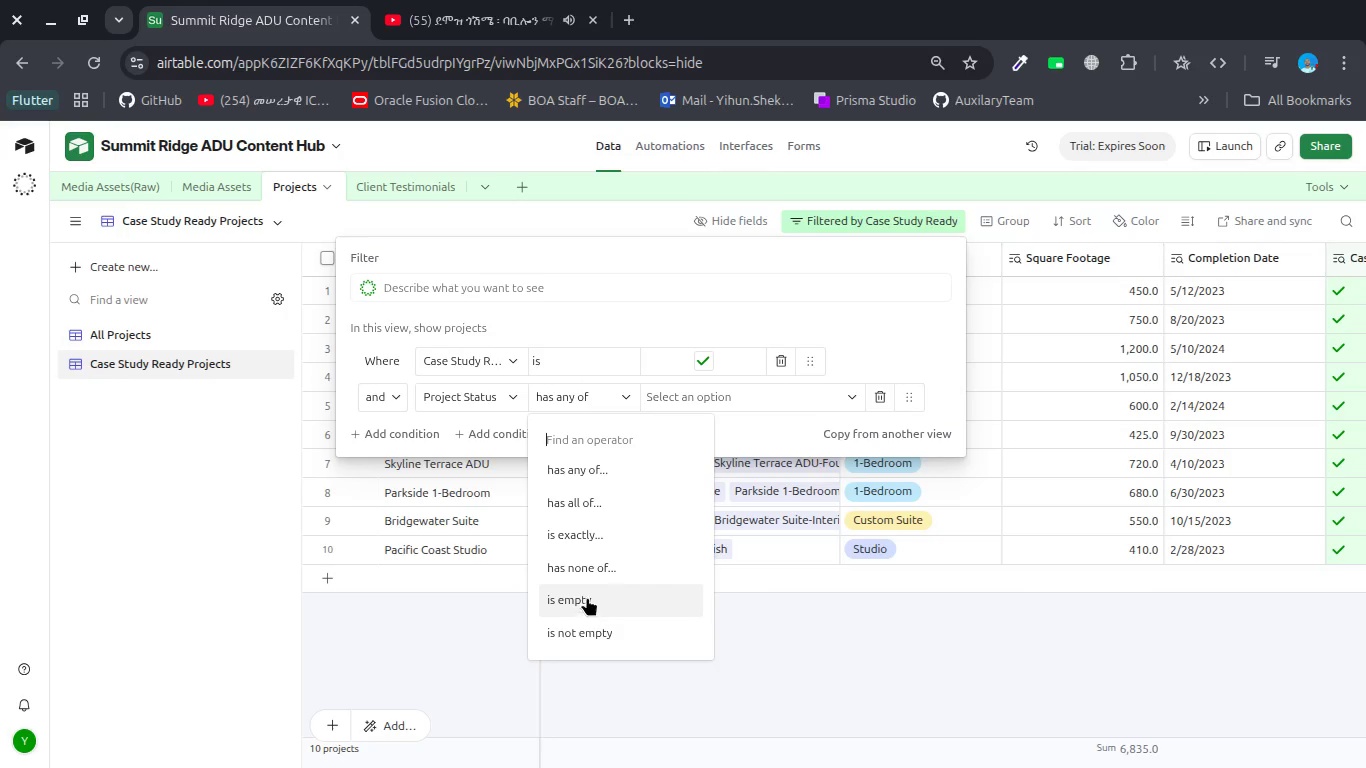 
wait(5.74)
 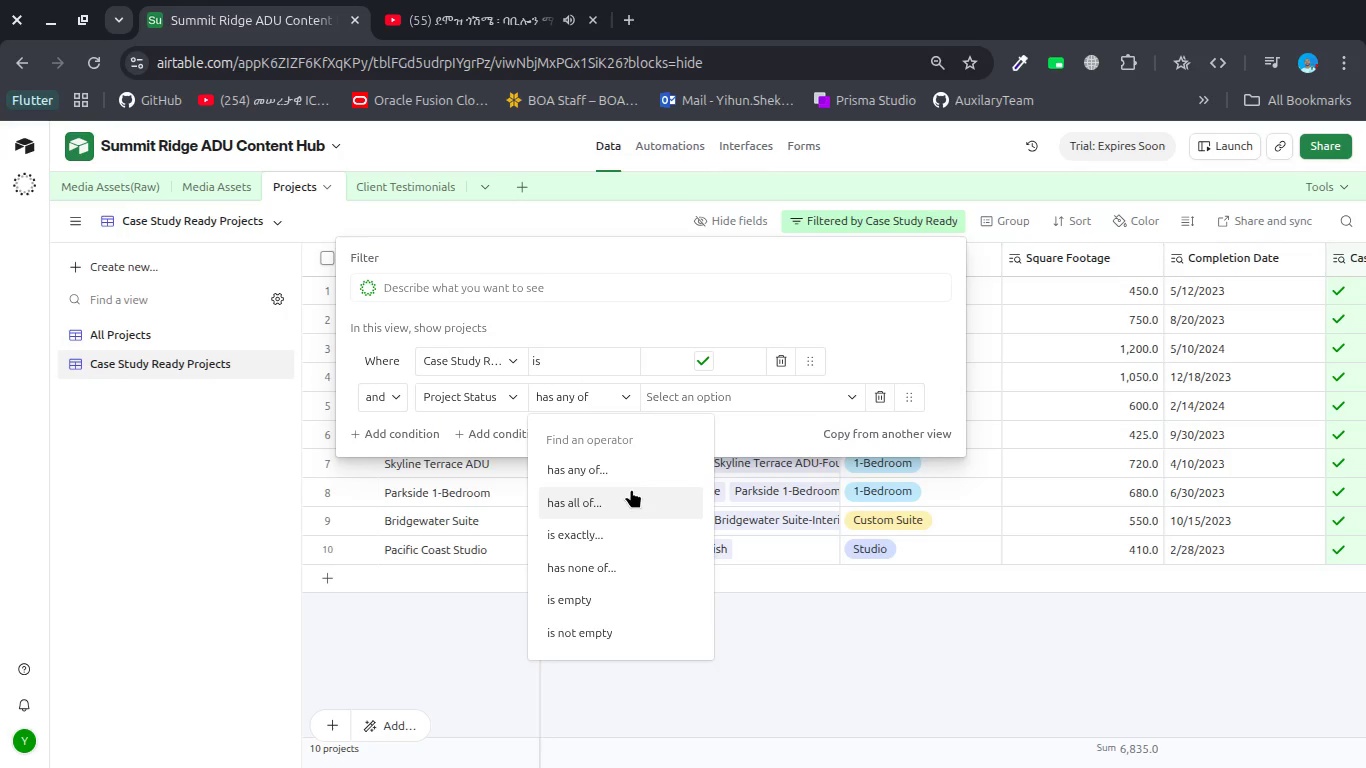 
left_click([626, 462])
 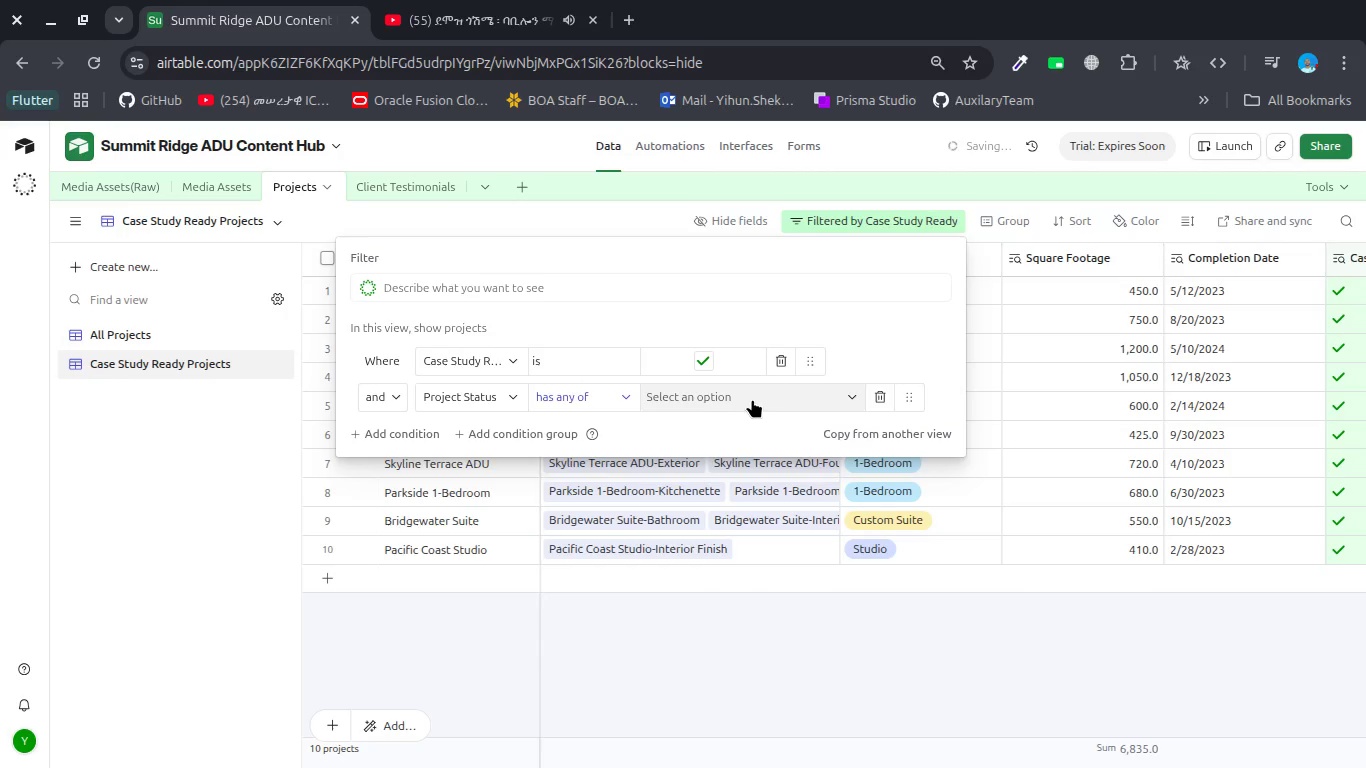 
left_click([752, 399])
 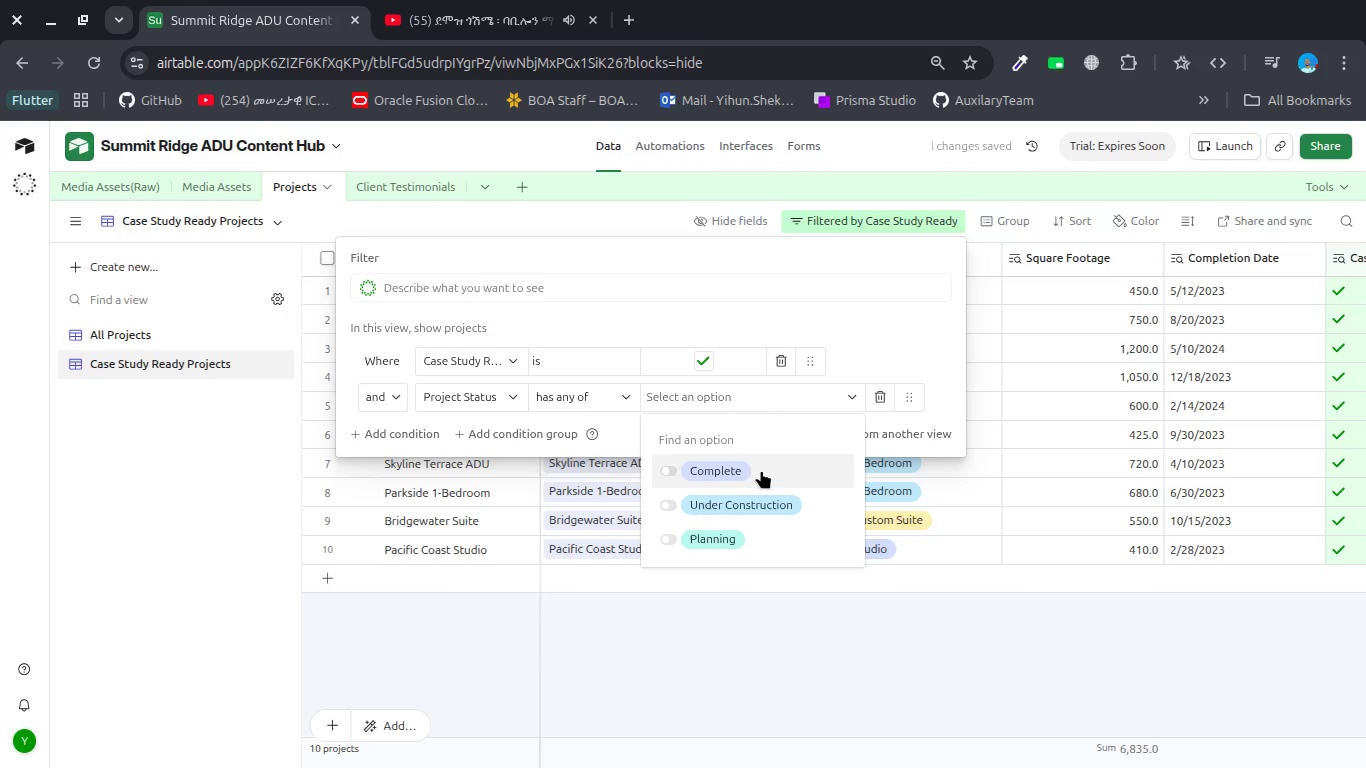 
left_click([761, 470])
 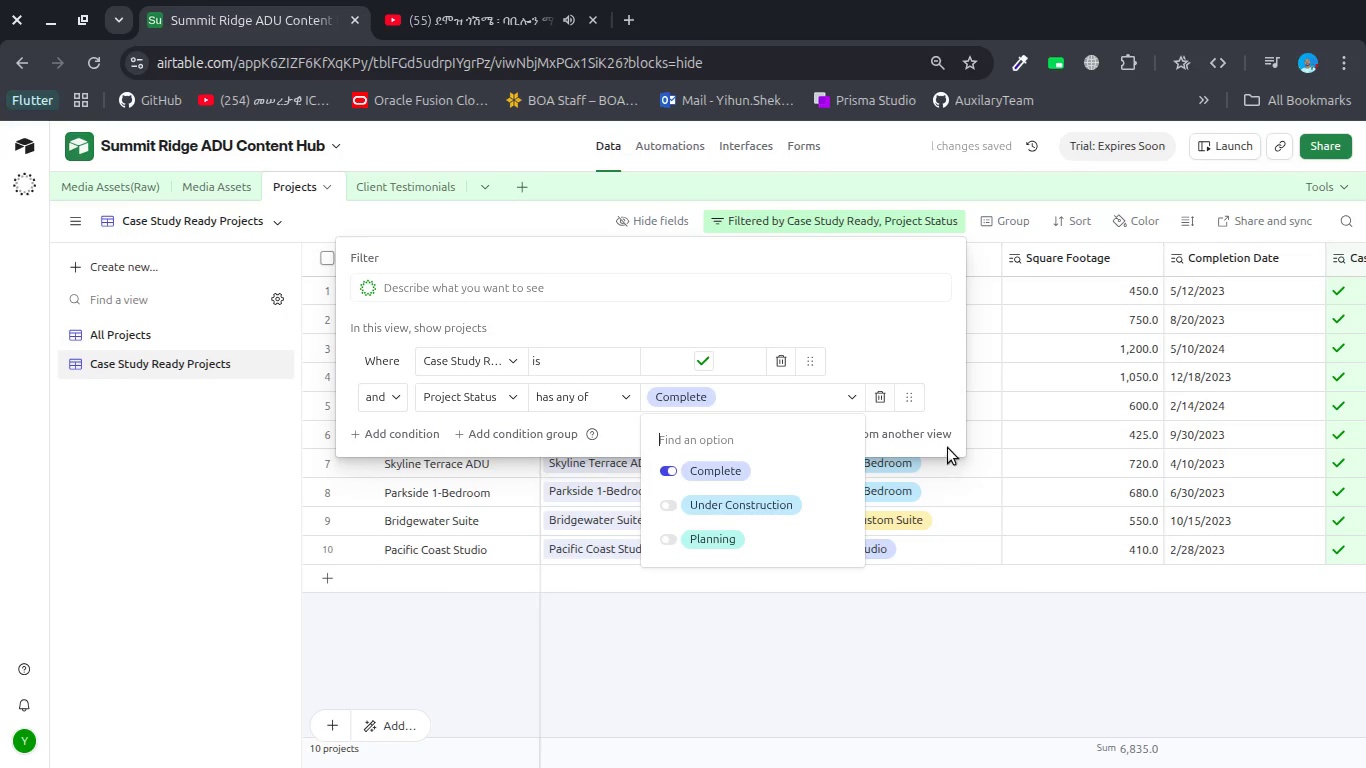 
left_click([945, 388])
 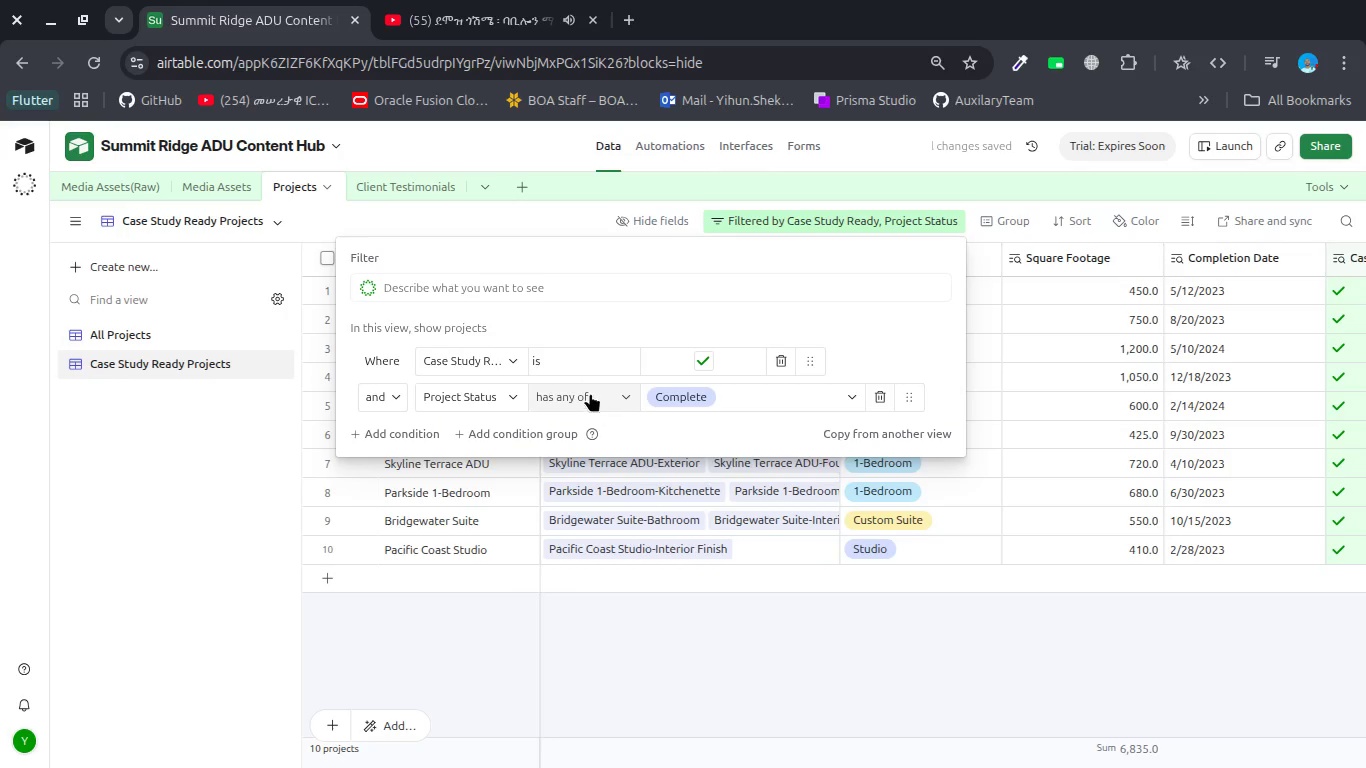 
left_click([590, 393])
 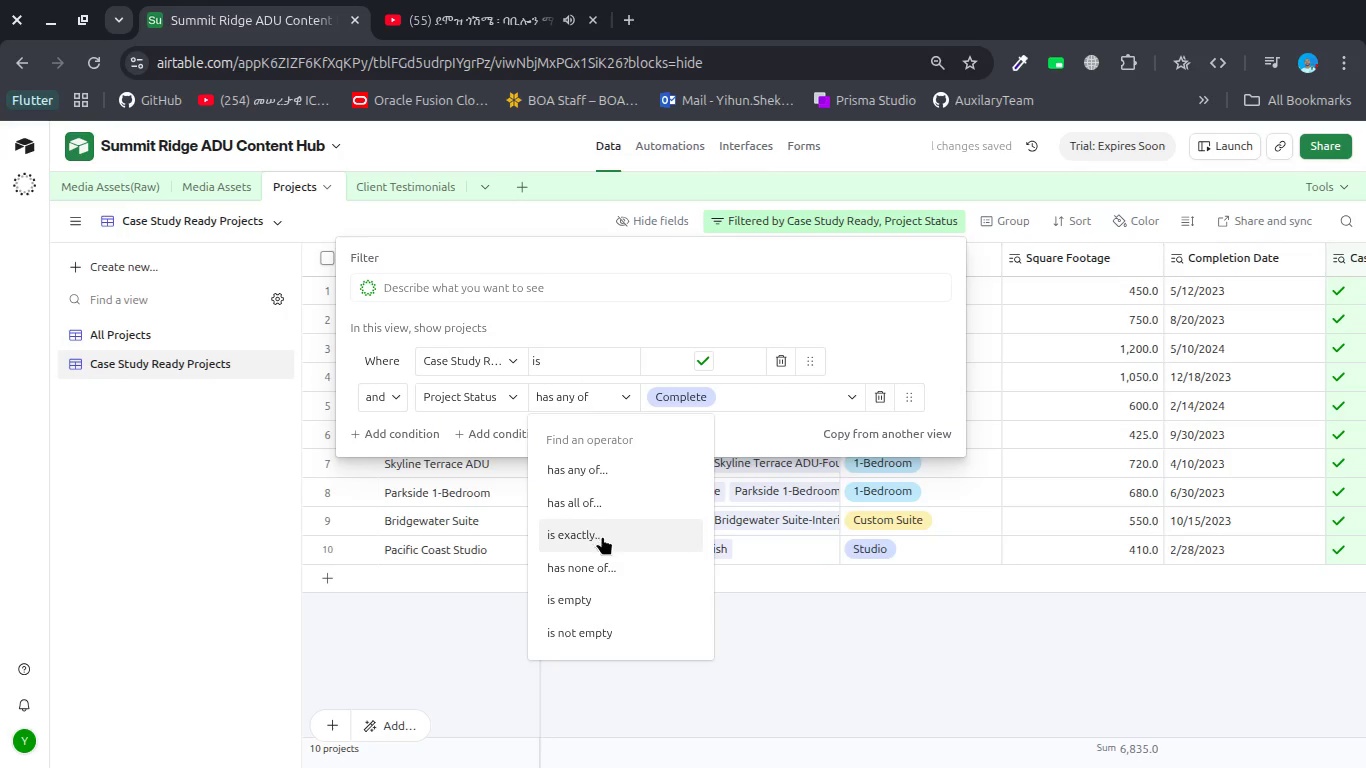 
left_click([601, 537])
 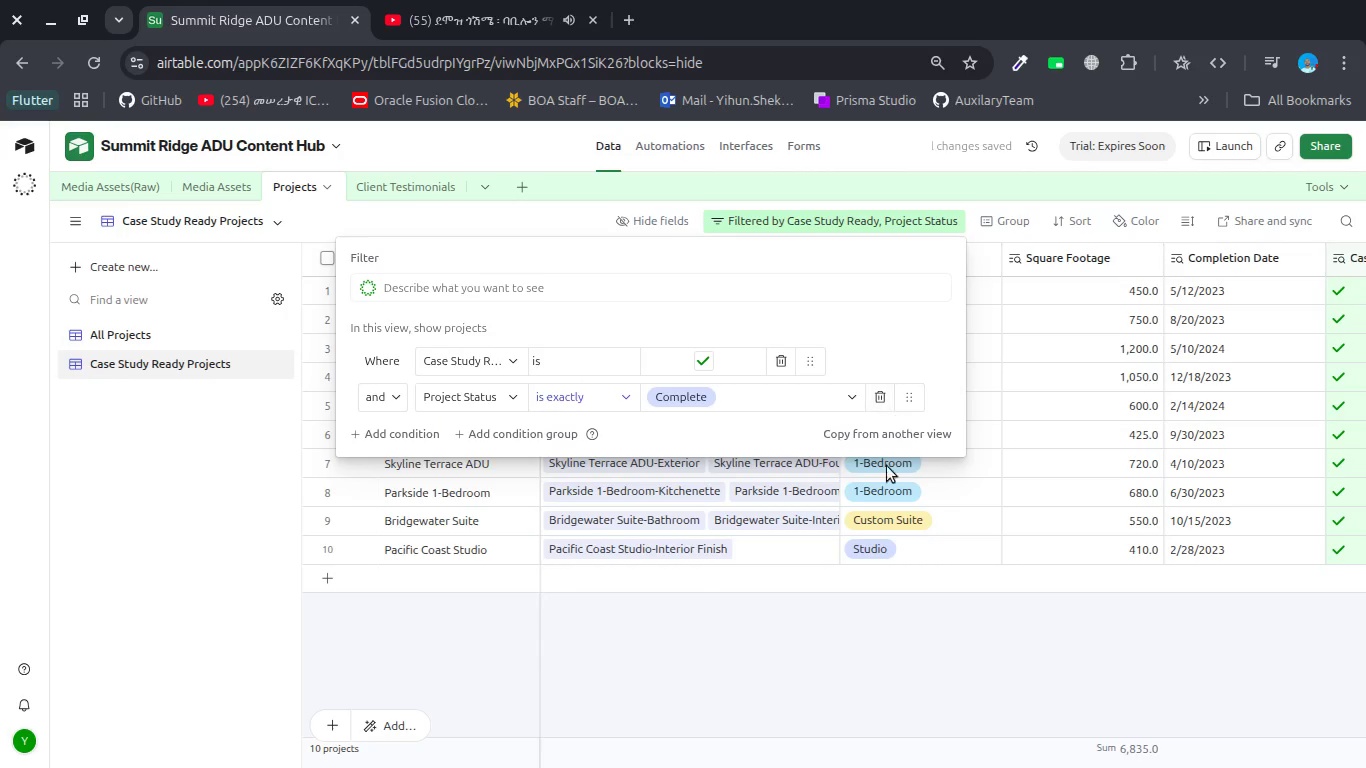 
left_click([776, 649])
 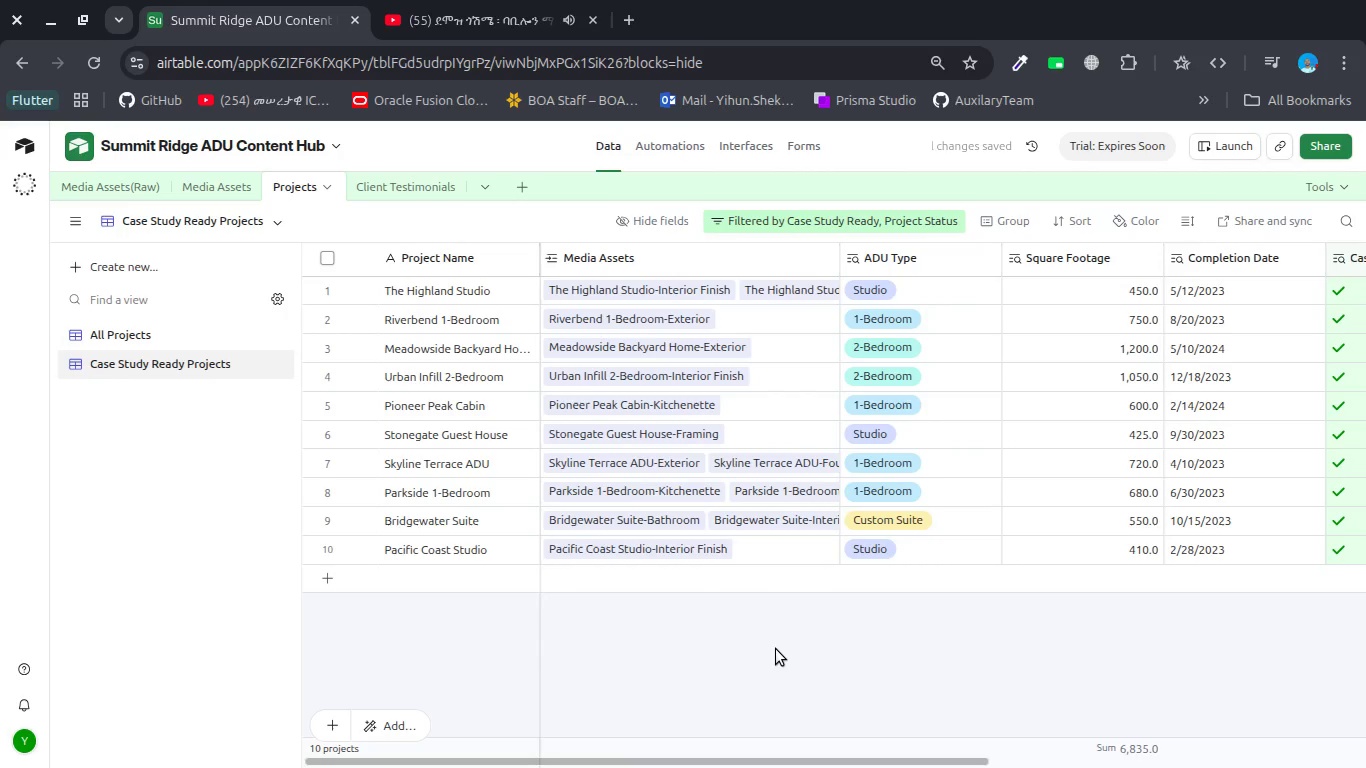 
scroll: coordinate [776, 649], scroll_direction: down, amount: 7.0
 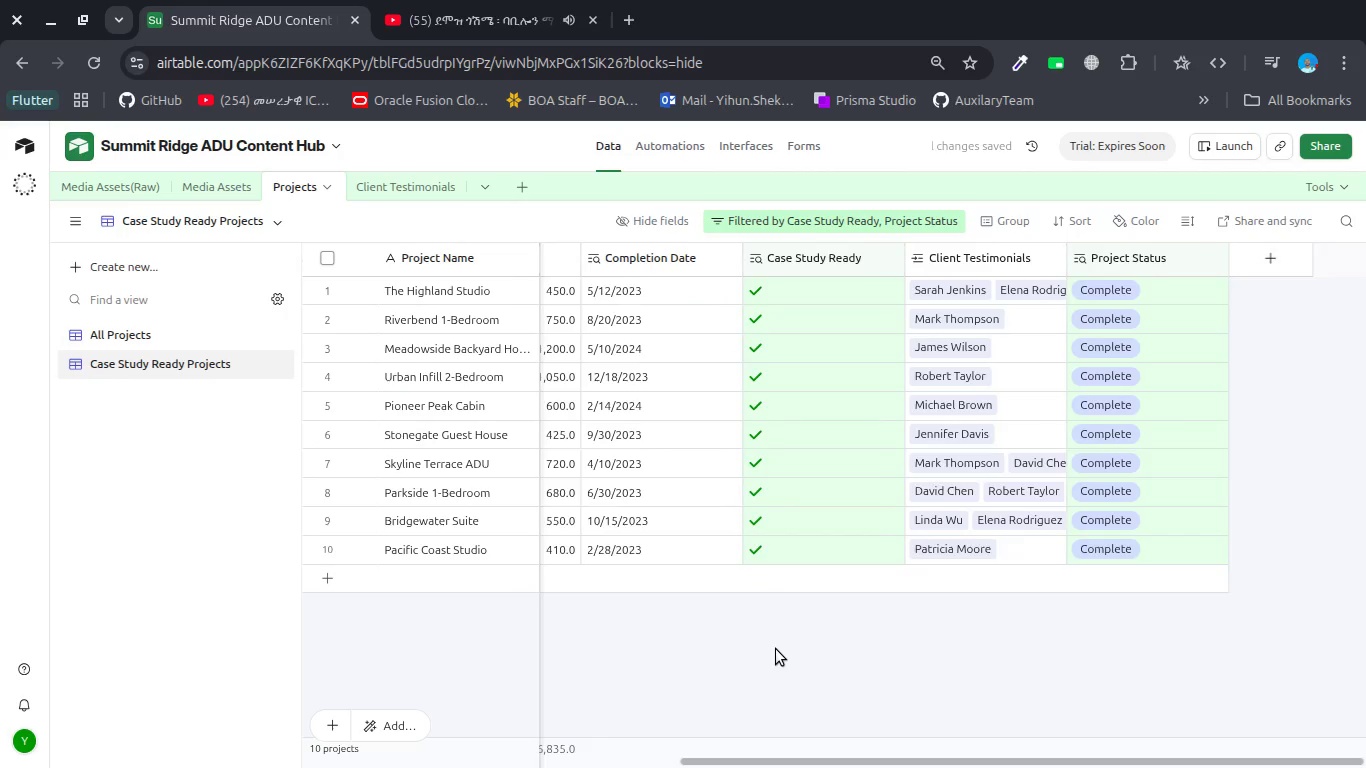 
scroll: coordinate [776, 649], scroll_direction: up, amount: 11.0
 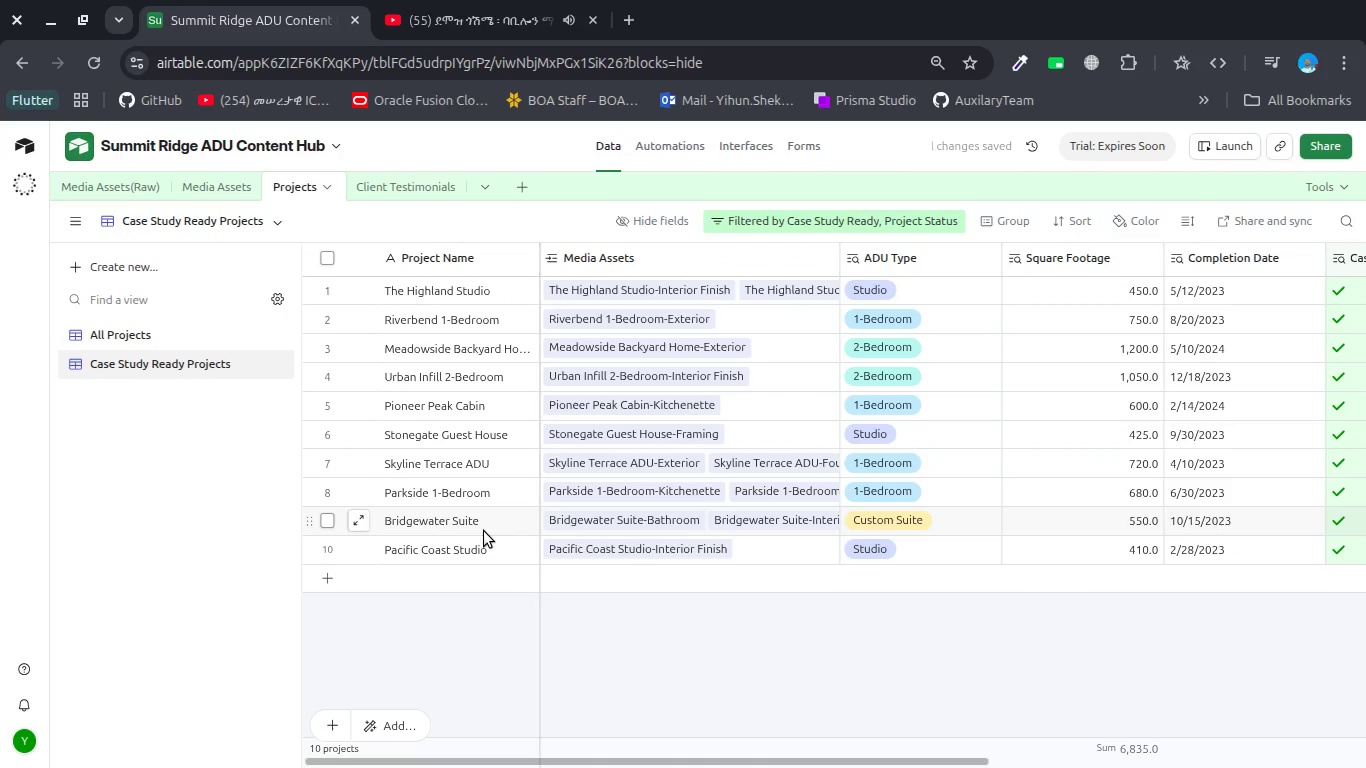 
scroll: coordinate [484, 531], scroll_direction: down, amount: 2.0
 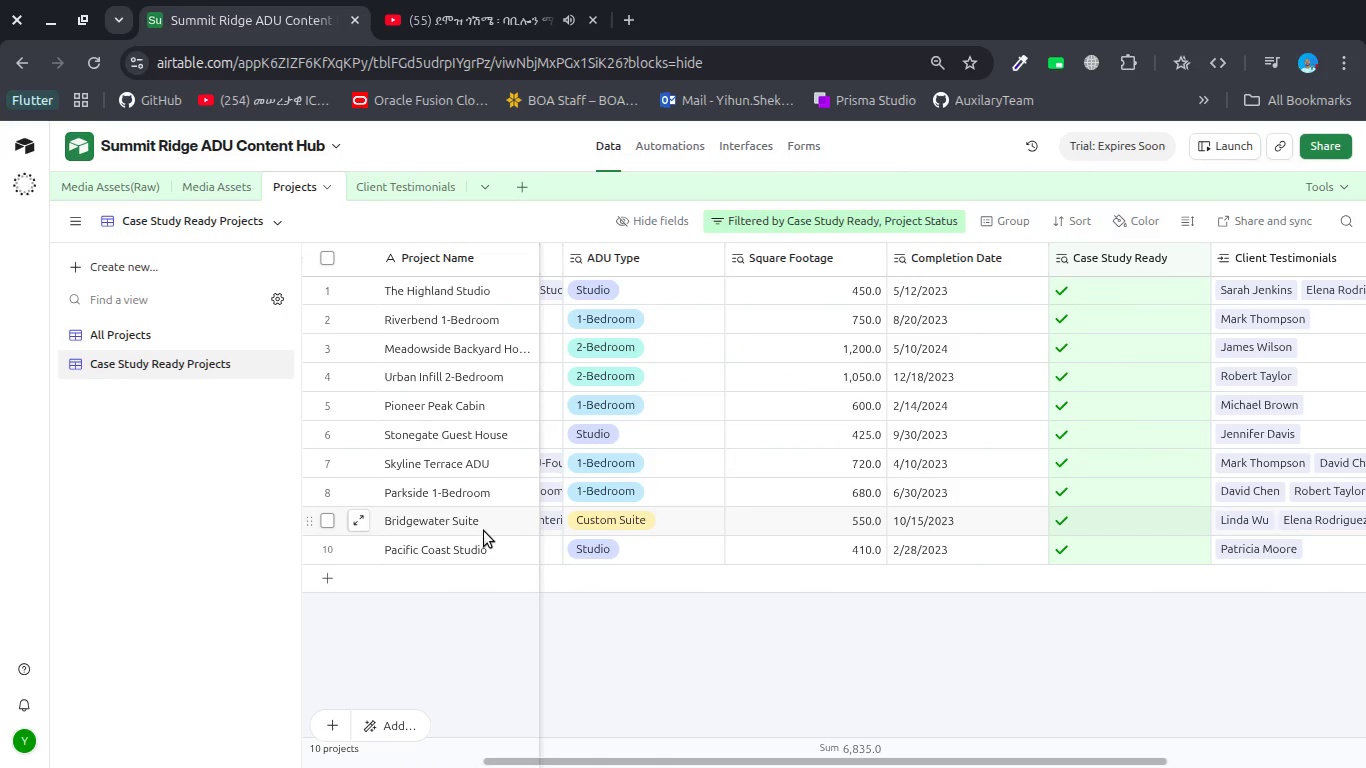 
scroll: coordinate [484, 531], scroll_direction: up, amount: 11.0
 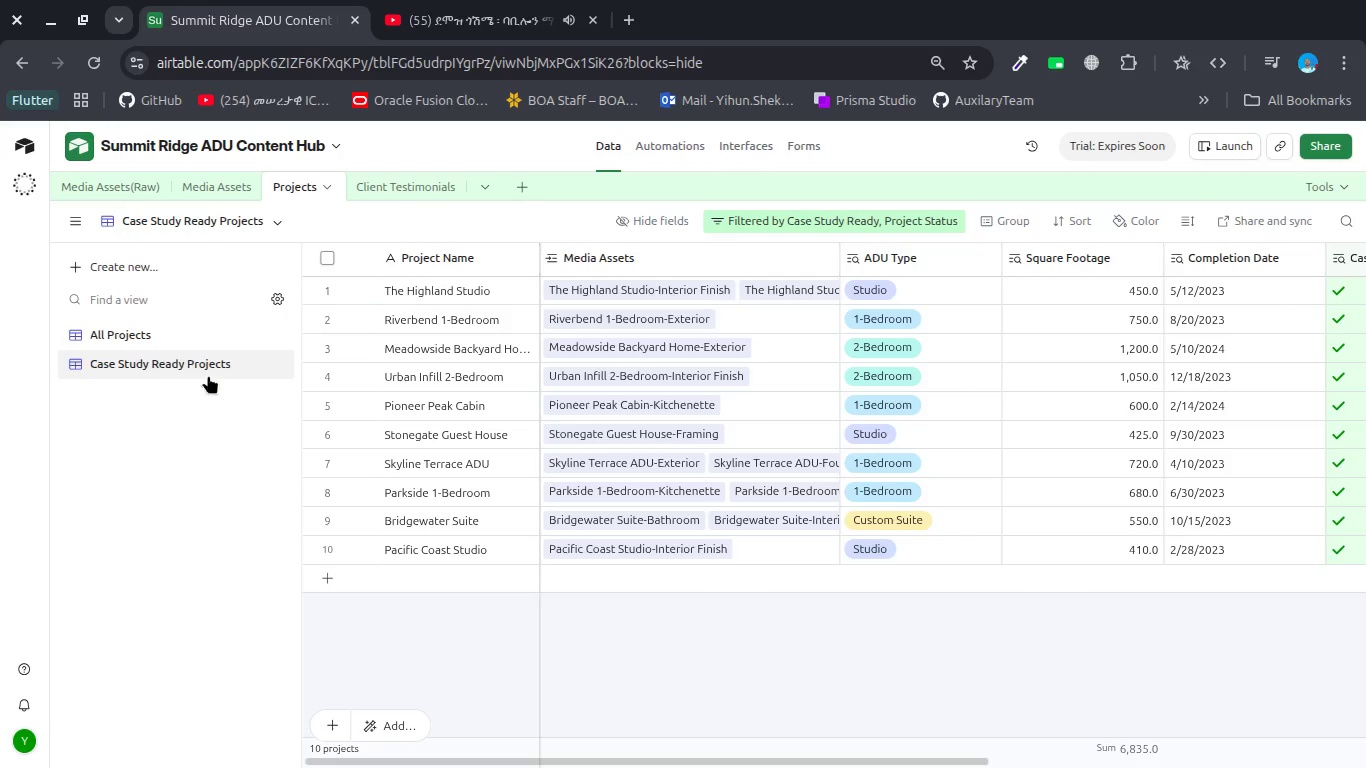 
left_click([173, 269])
 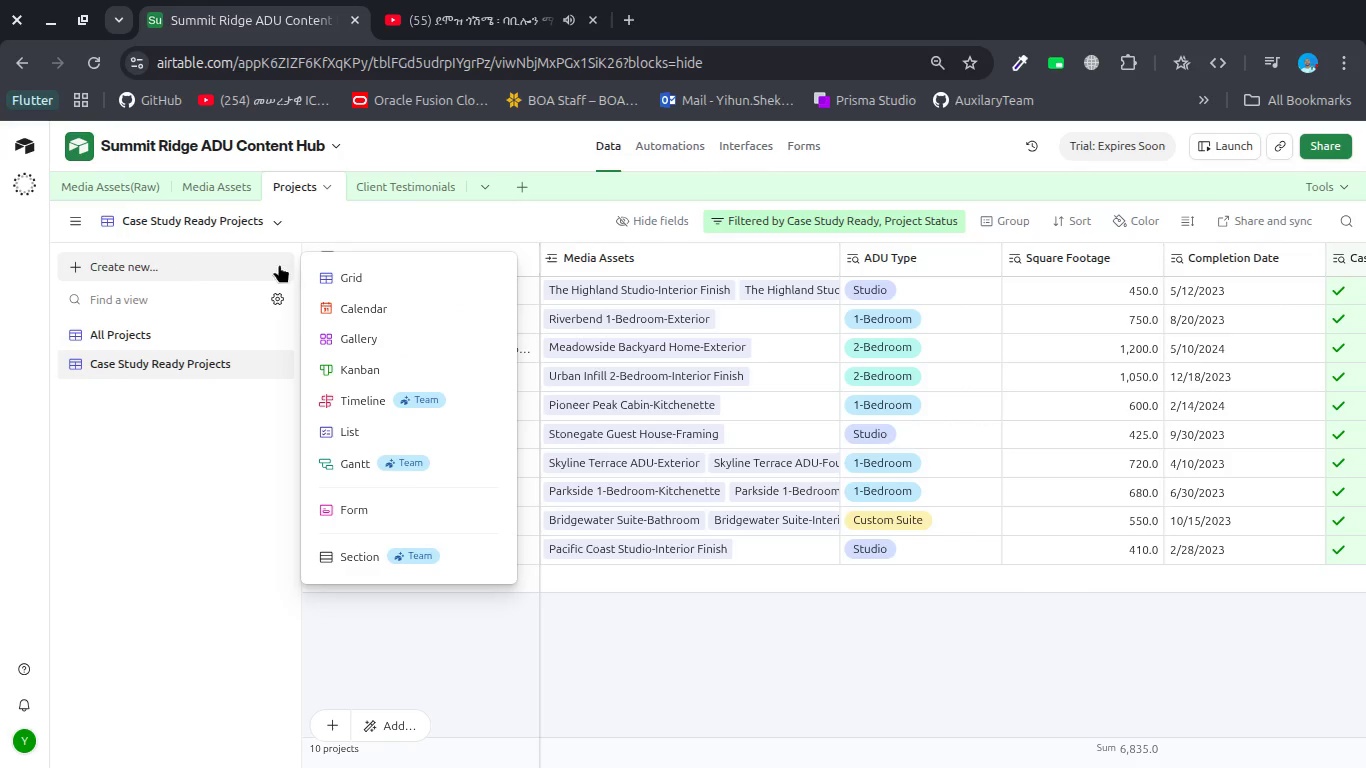 
left_click([343, 273])
 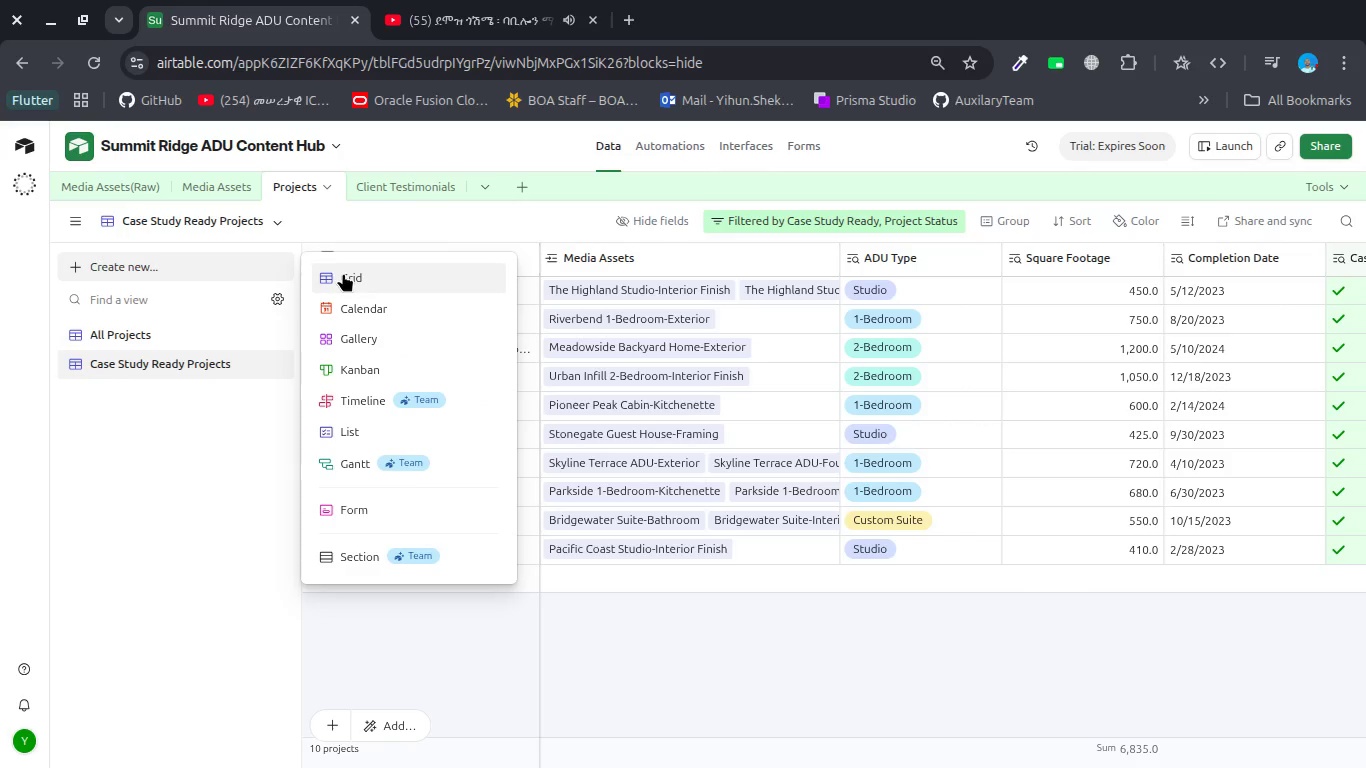 
type(Active Projecs)
 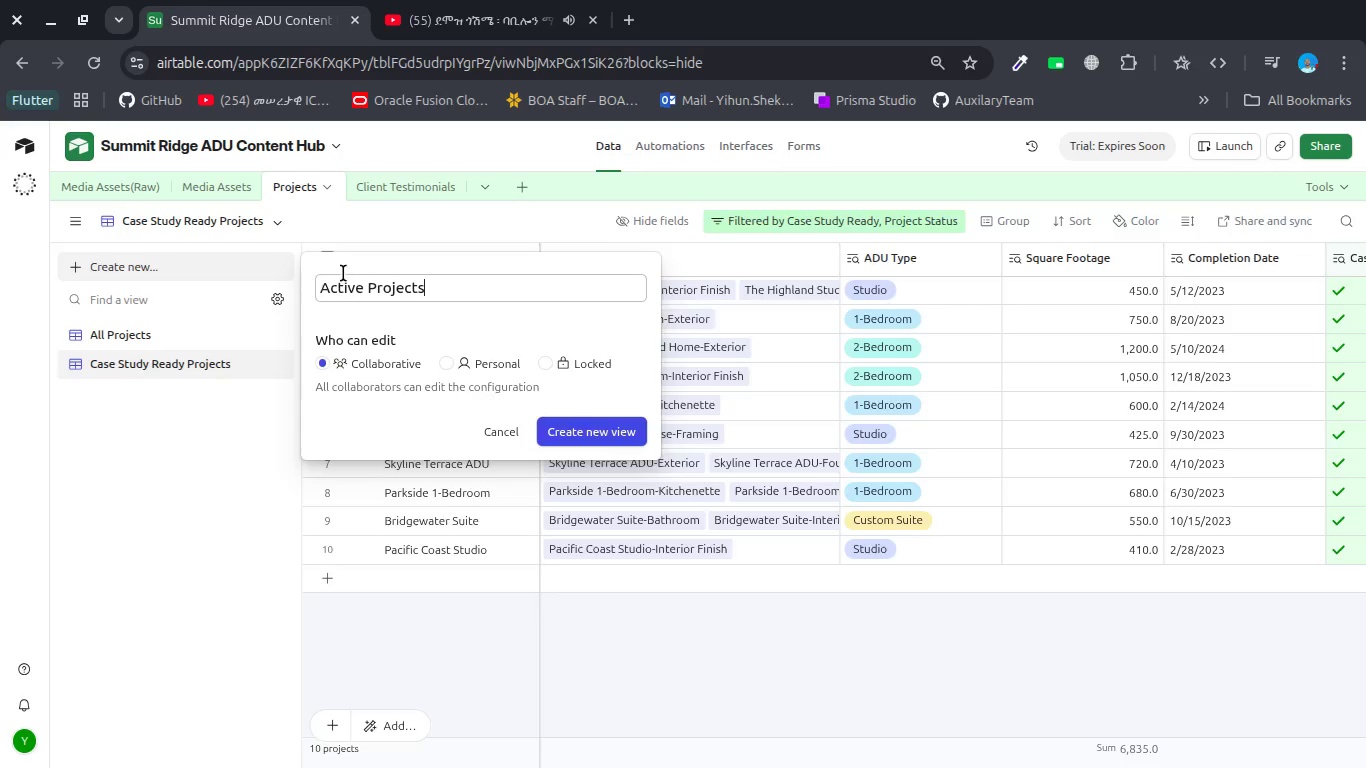 
 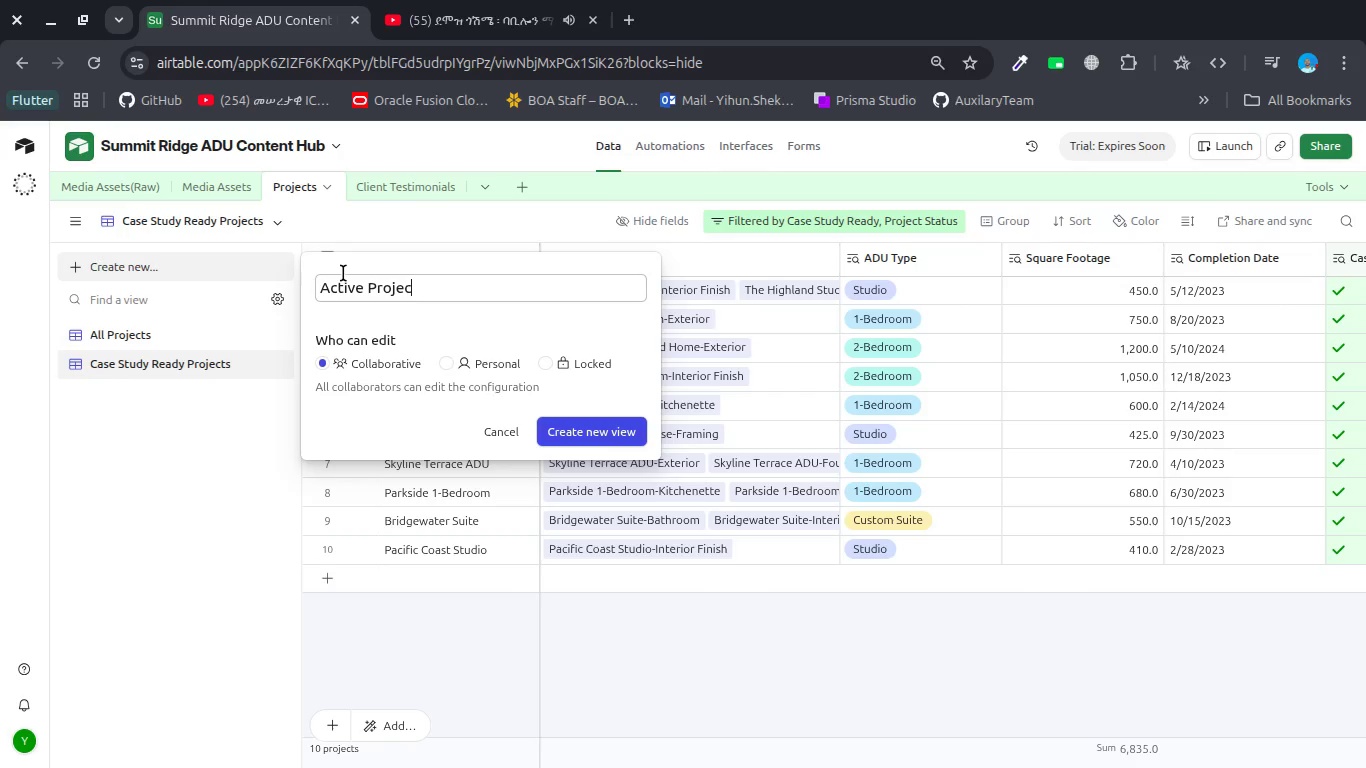 
hold_key(key=T, duration=0.3)
 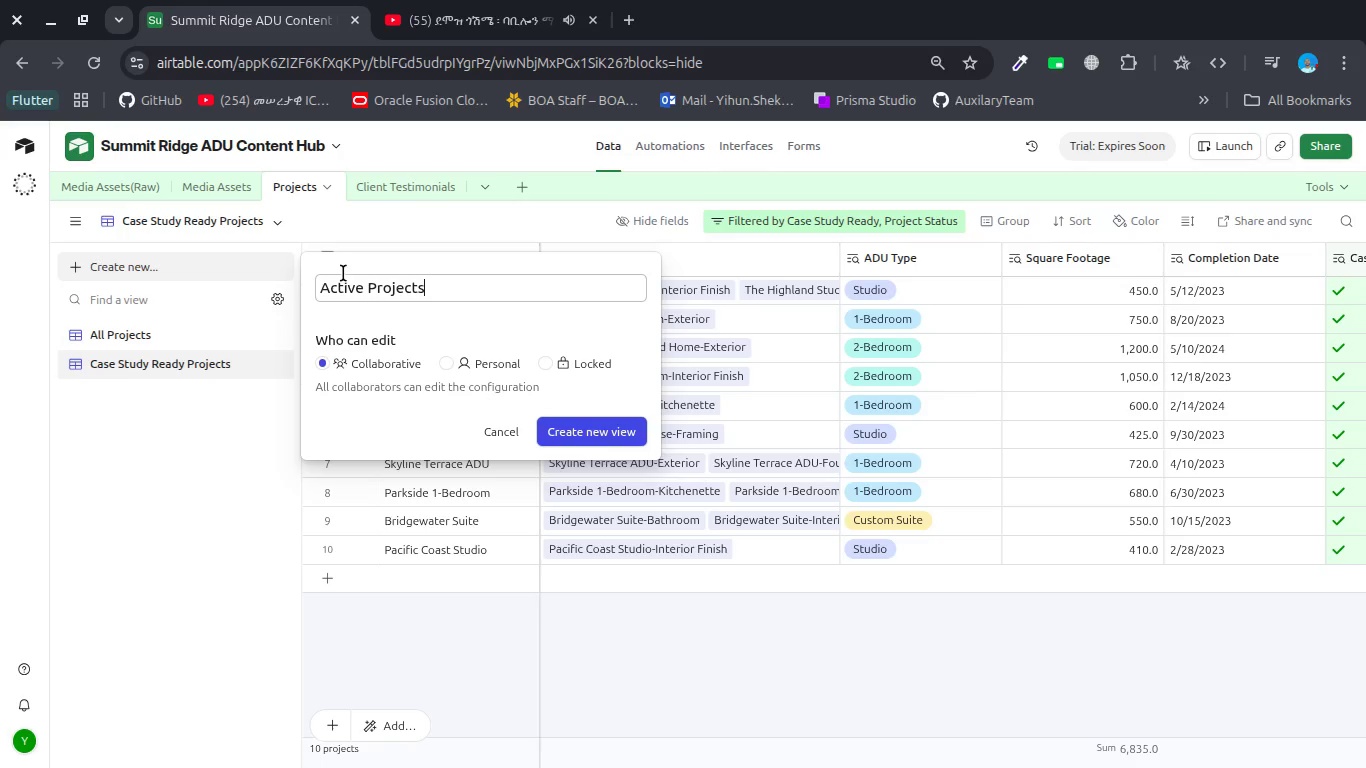 
key(Enter)
 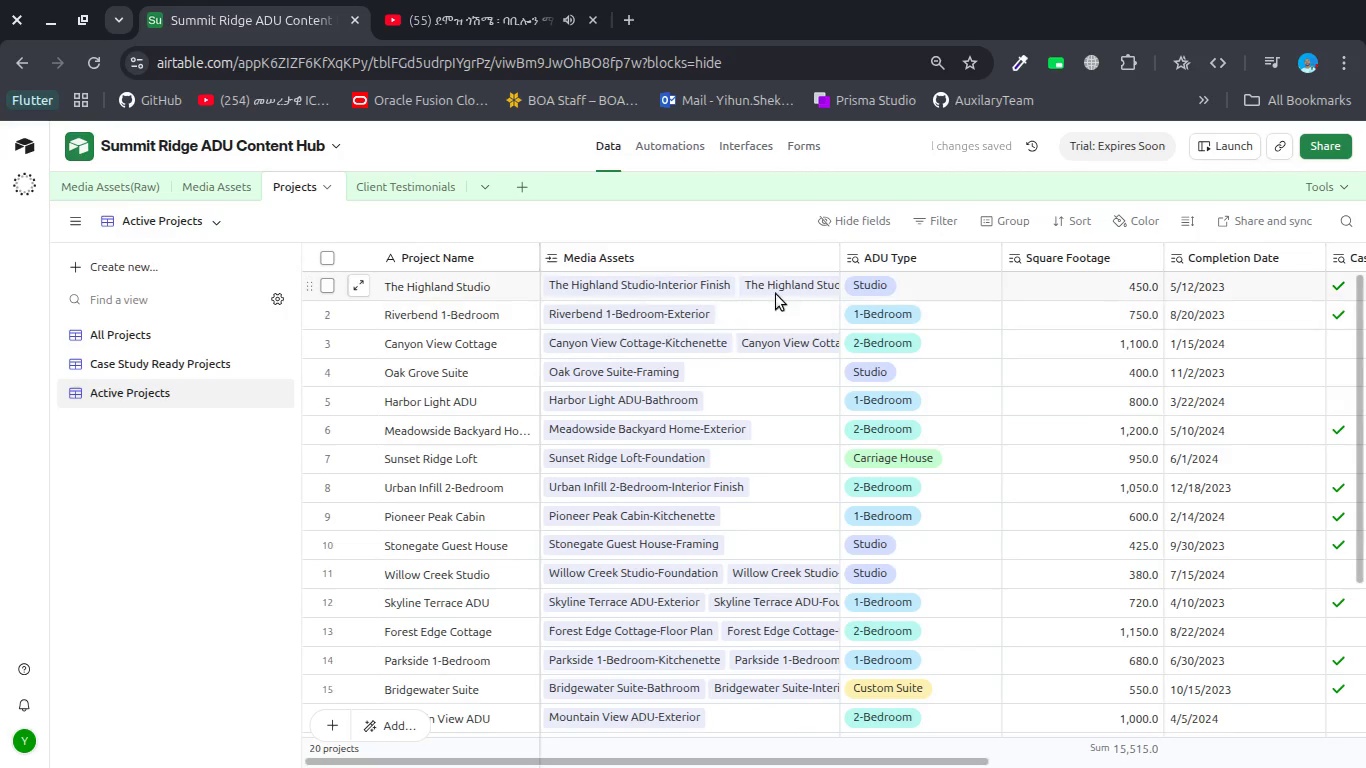 
wait(5.45)
 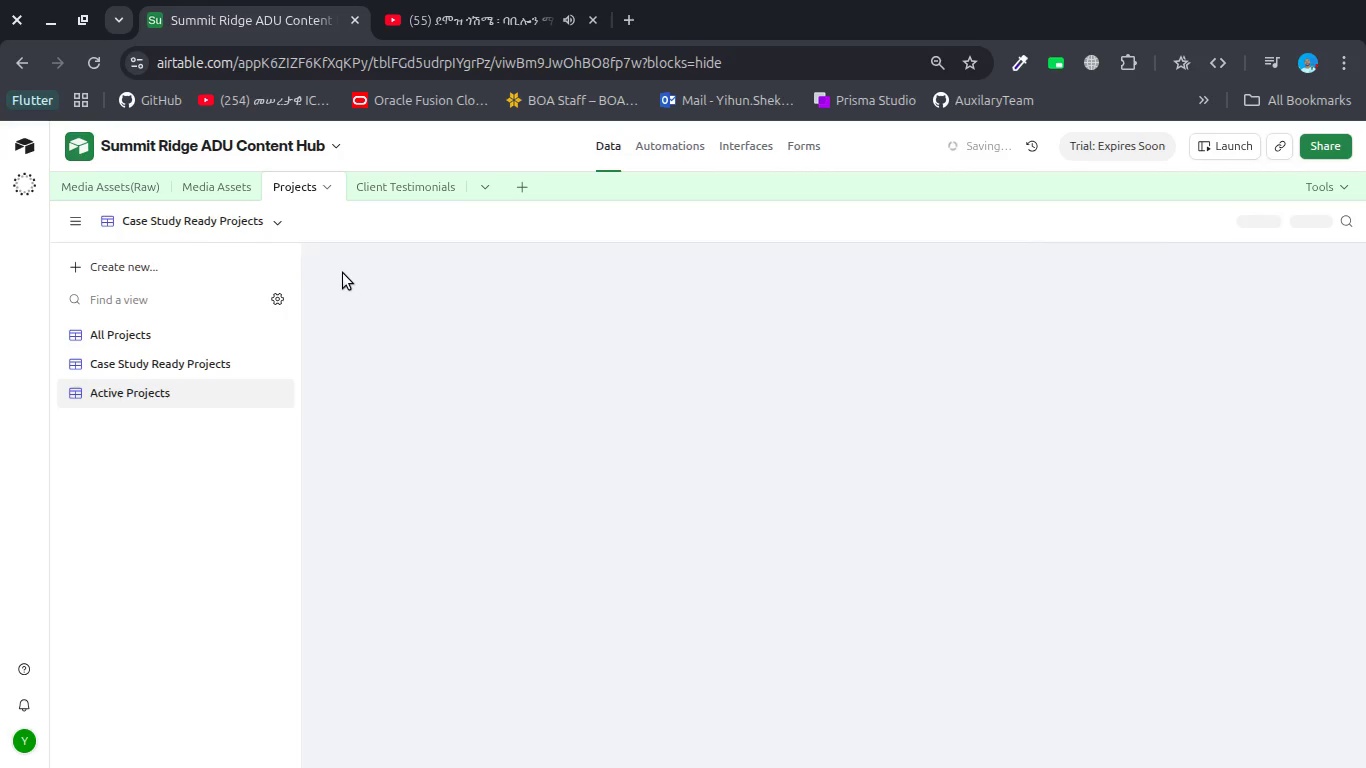 
left_click([941, 220])
 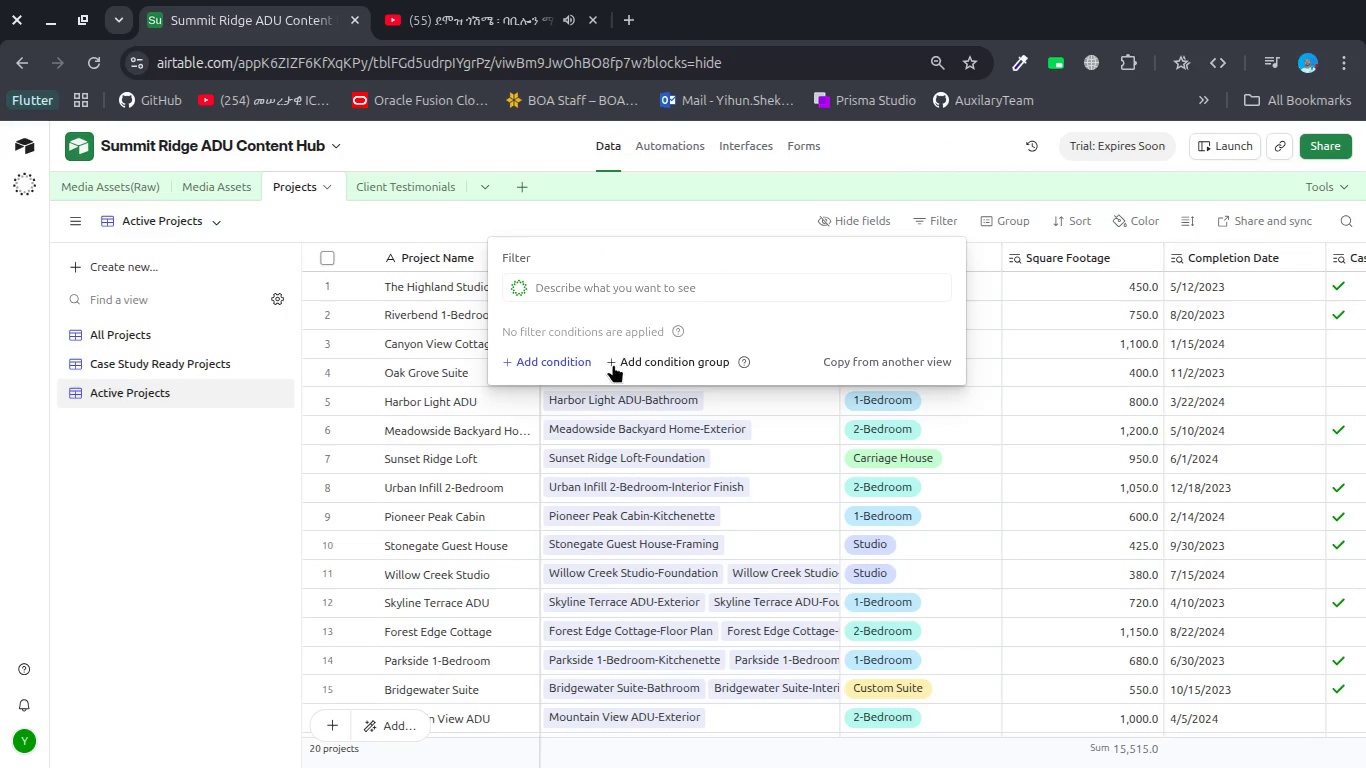 
left_click([578, 361])
 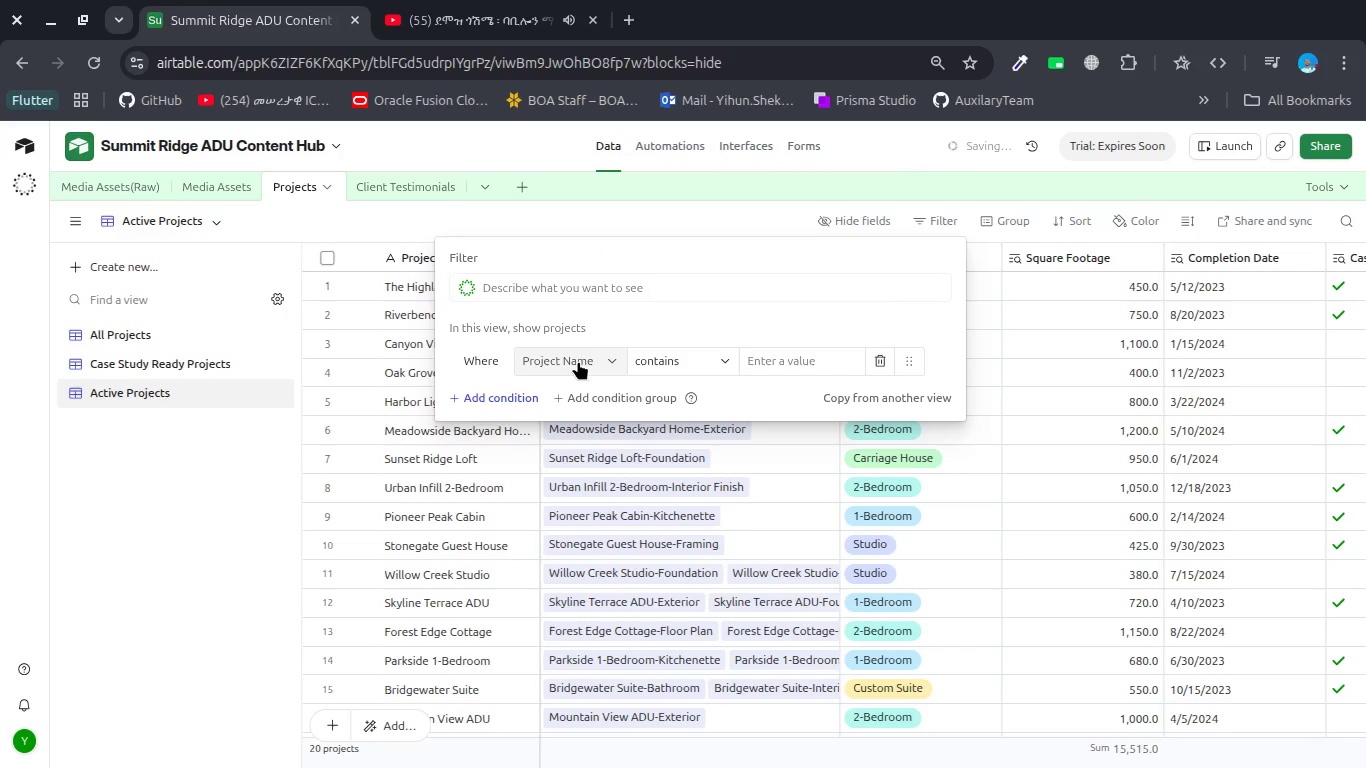 
left_click([578, 361])
 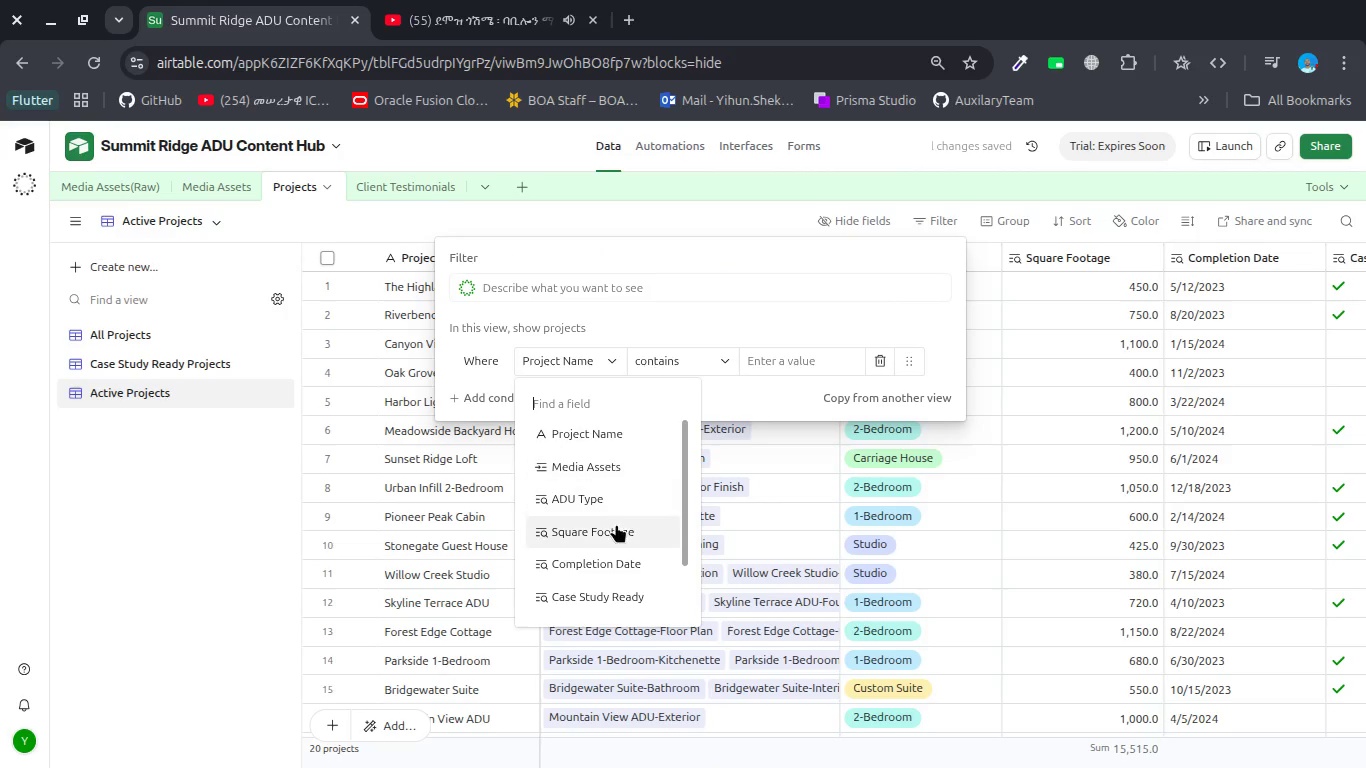 
scroll: coordinate [616, 524], scroll_direction: down, amount: 11.0
 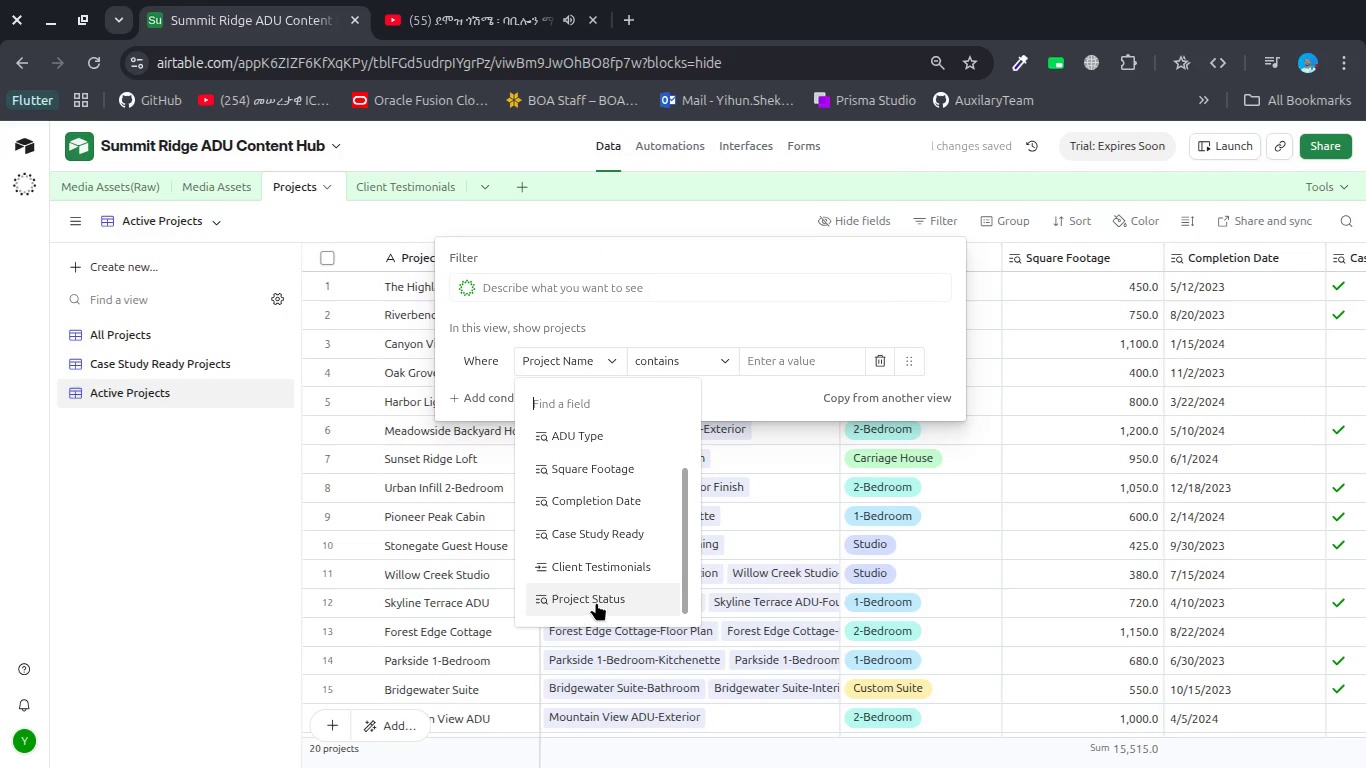 
left_click([596, 601])
 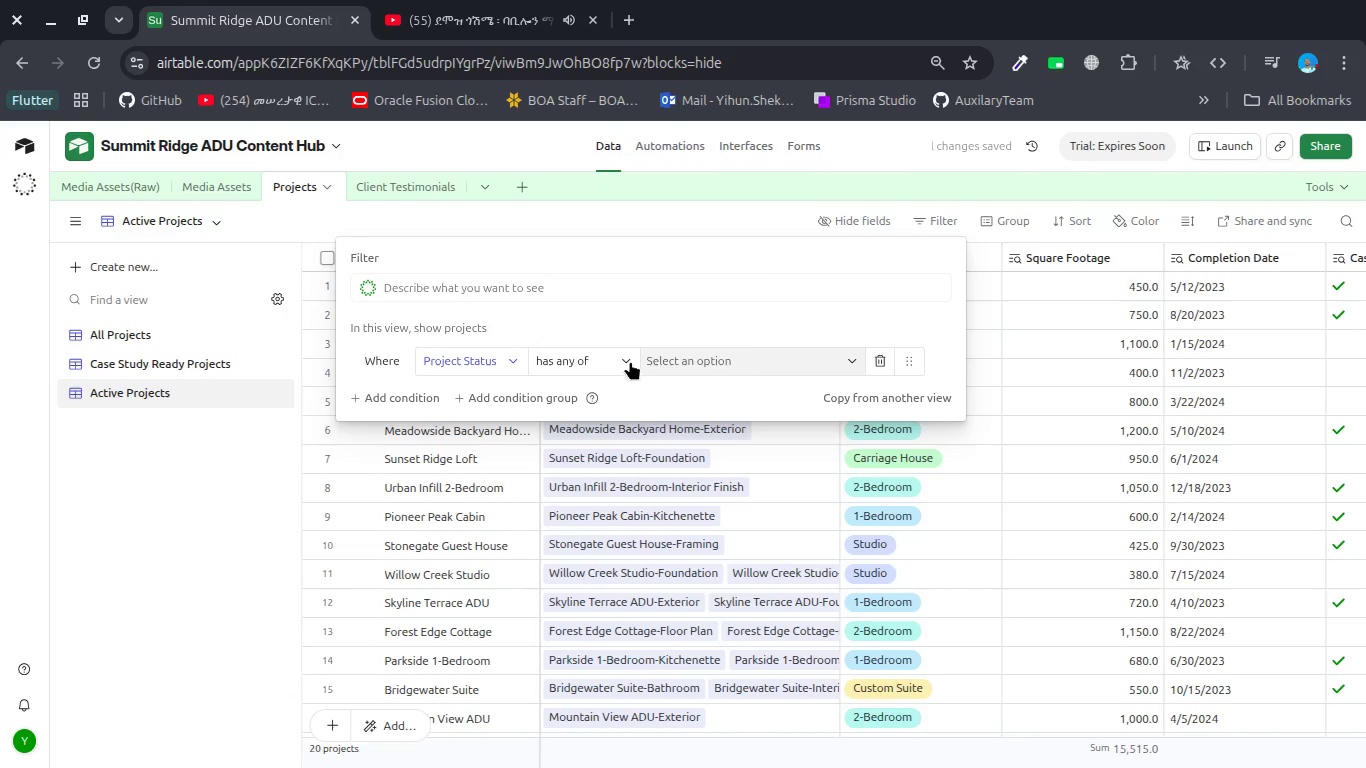 
left_click([578, 356])
 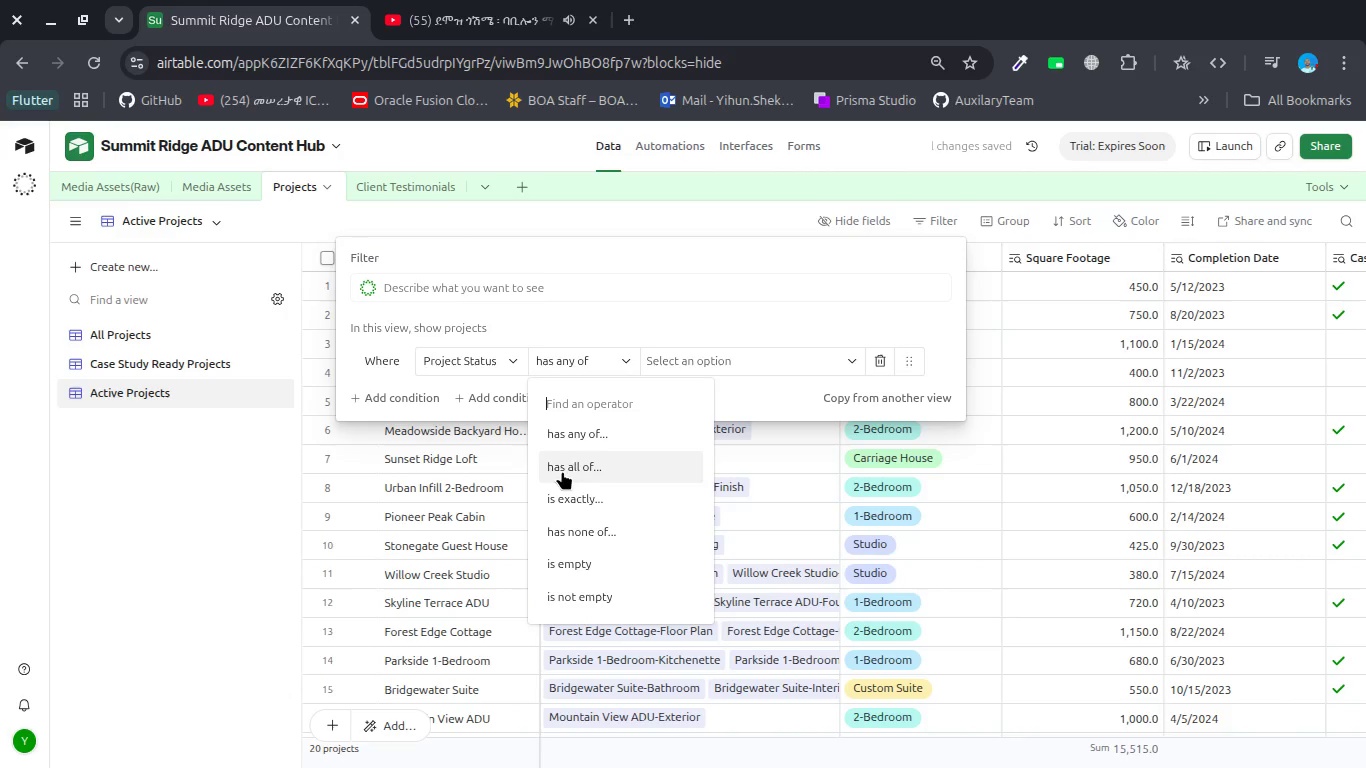 
mouse_move([594, 472])
 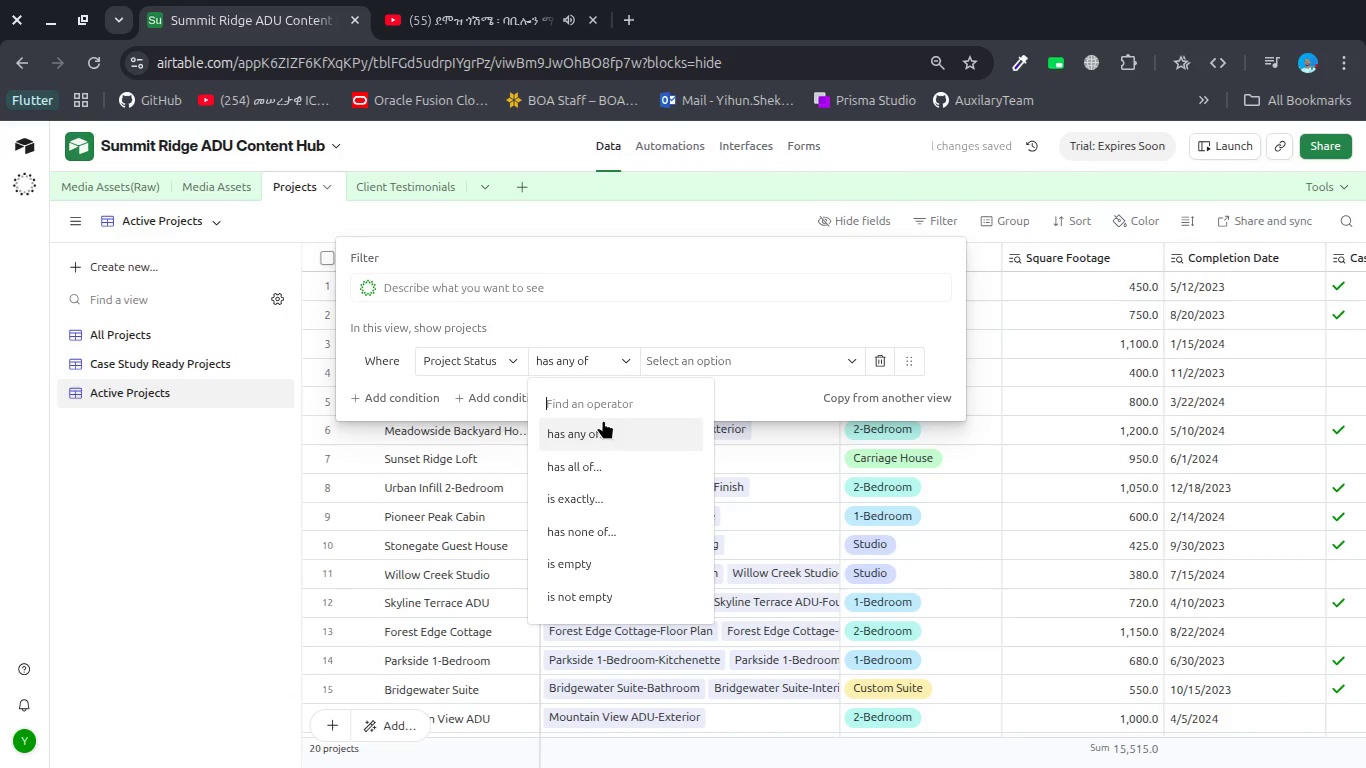 
left_click([603, 420])
 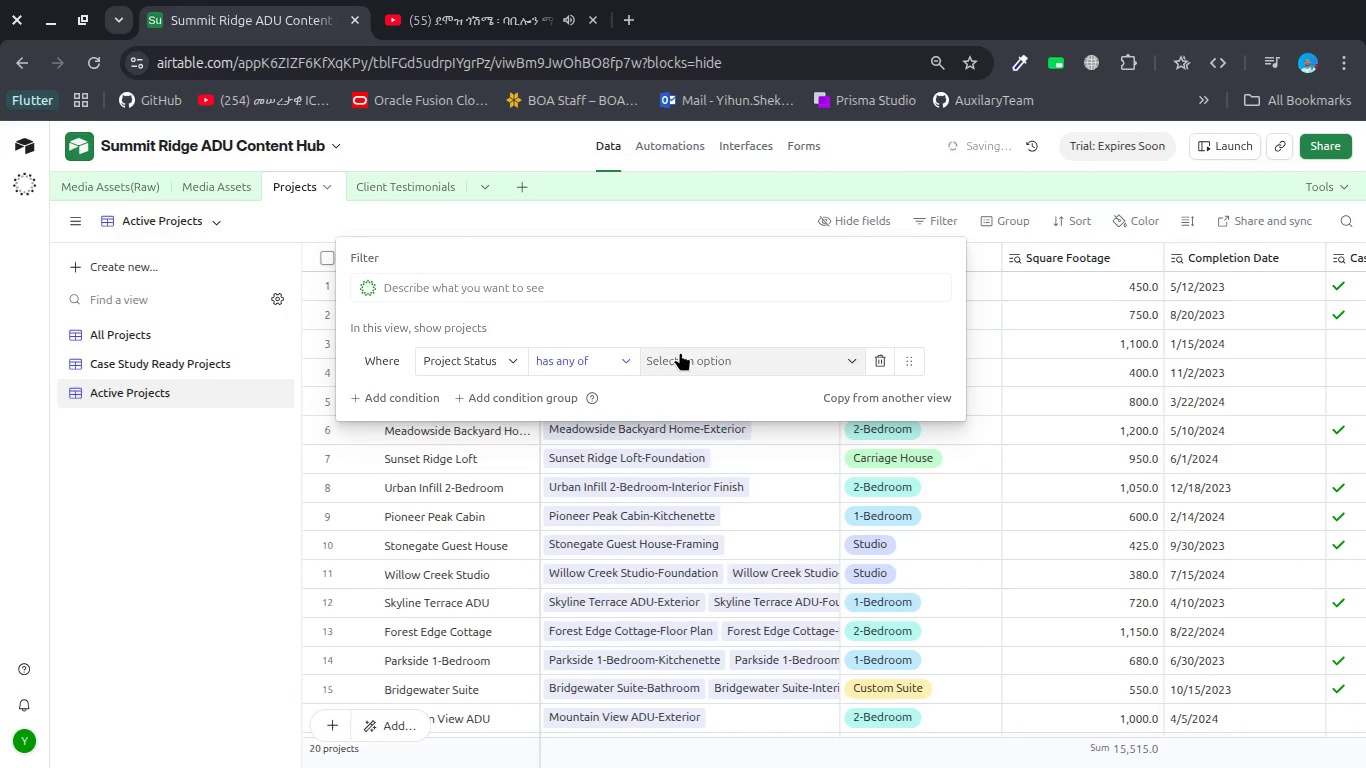 
left_click([680, 352])
 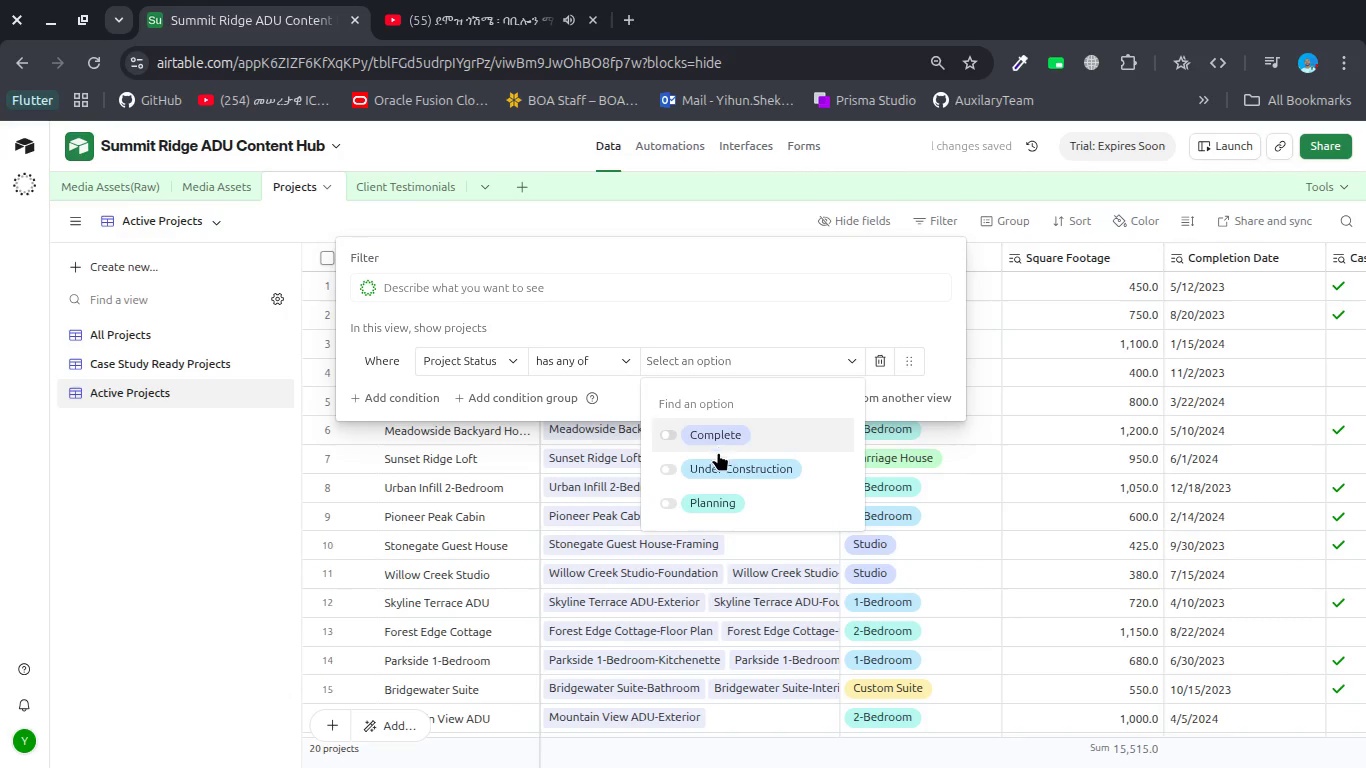 
left_click([719, 466])
 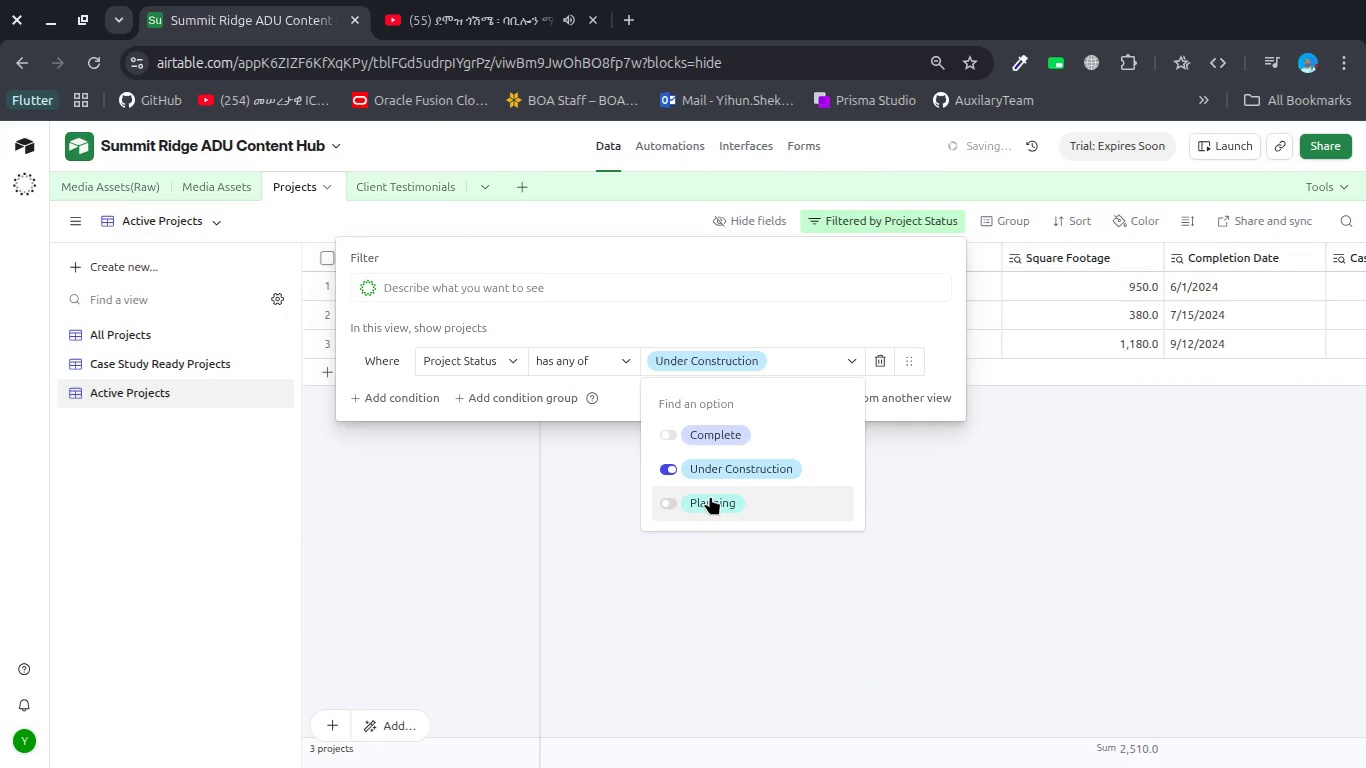 
left_click([710, 496])
 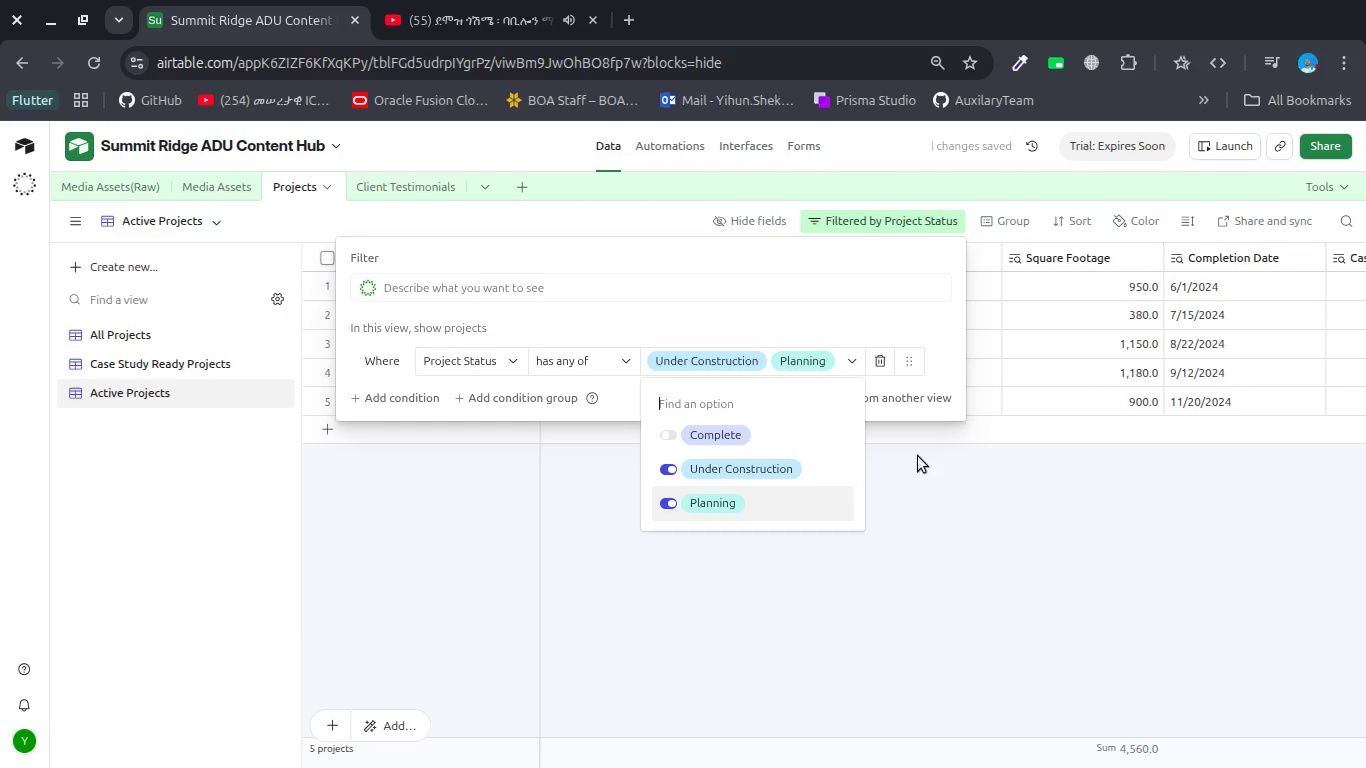 
left_click([971, 497])
 